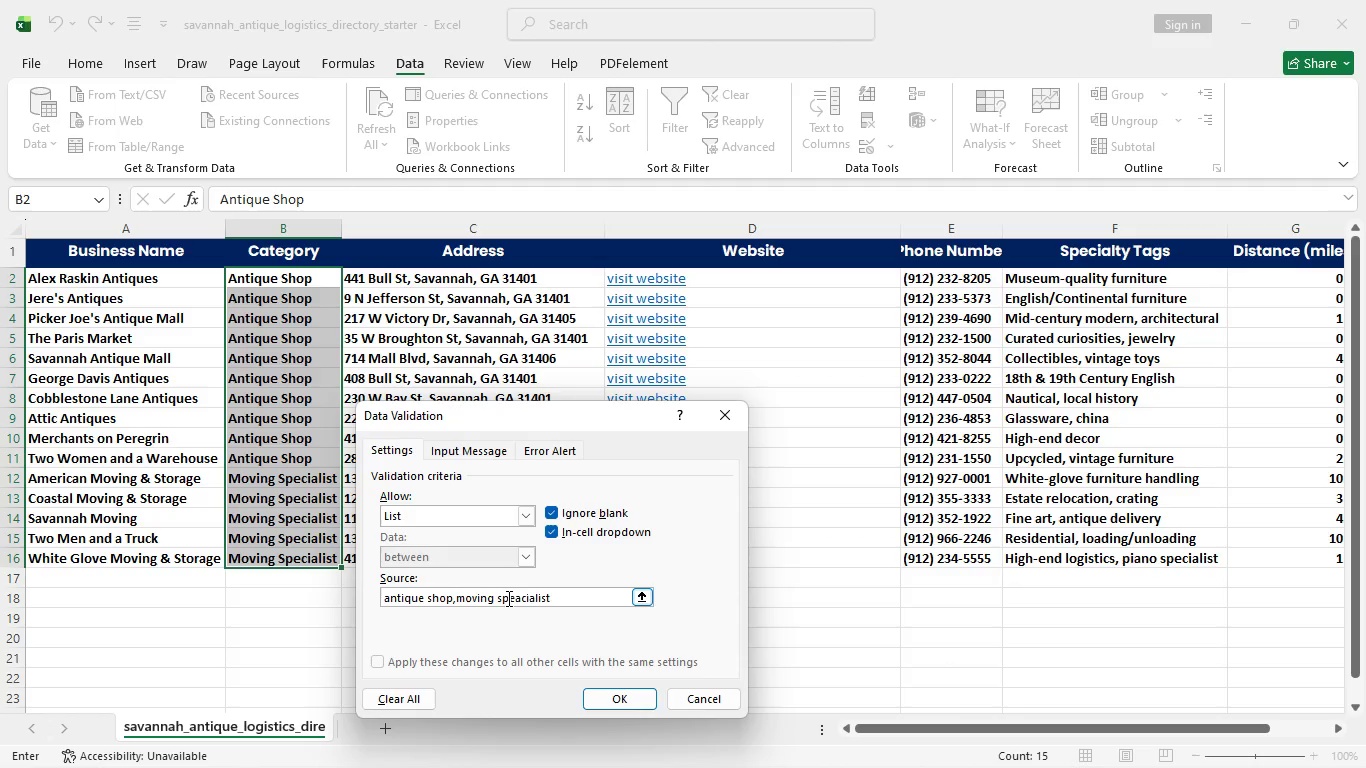 
wait(7.27)
 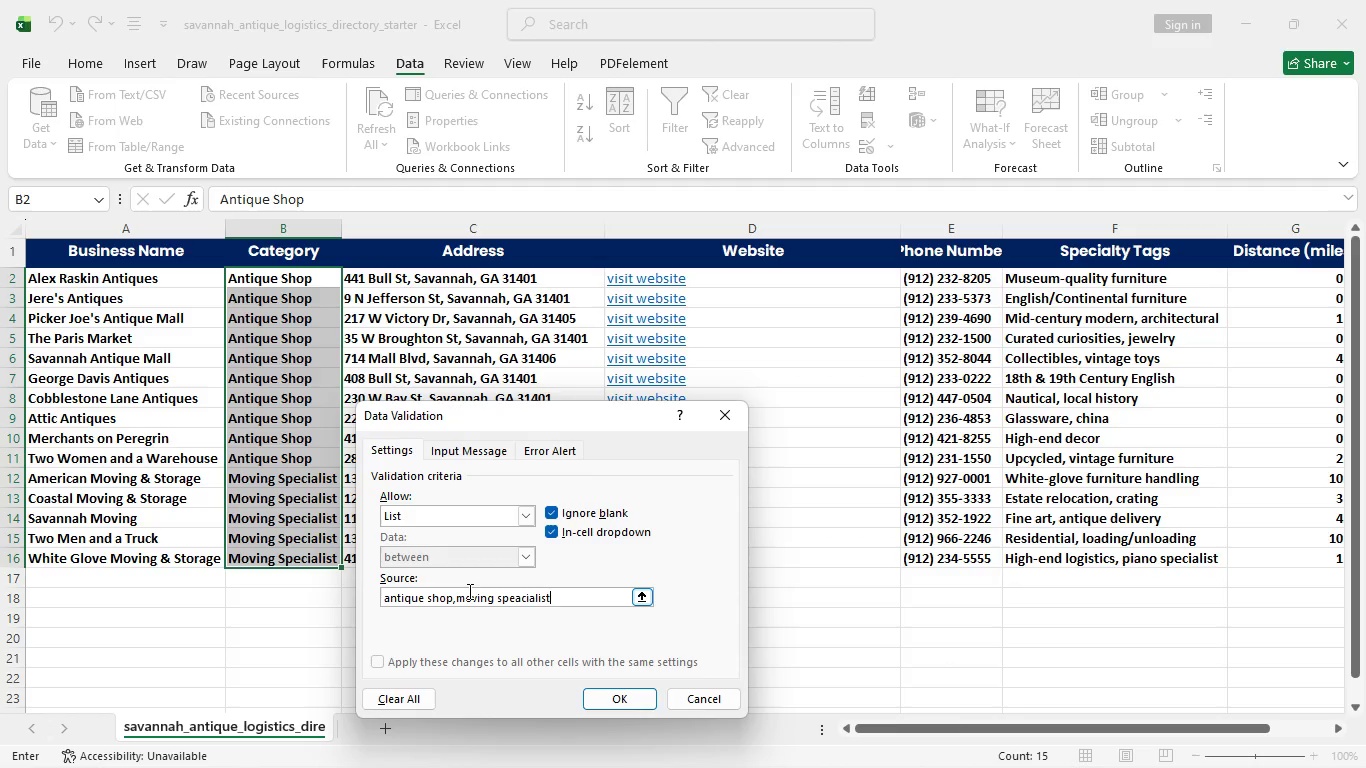 
left_click([518, 597])
 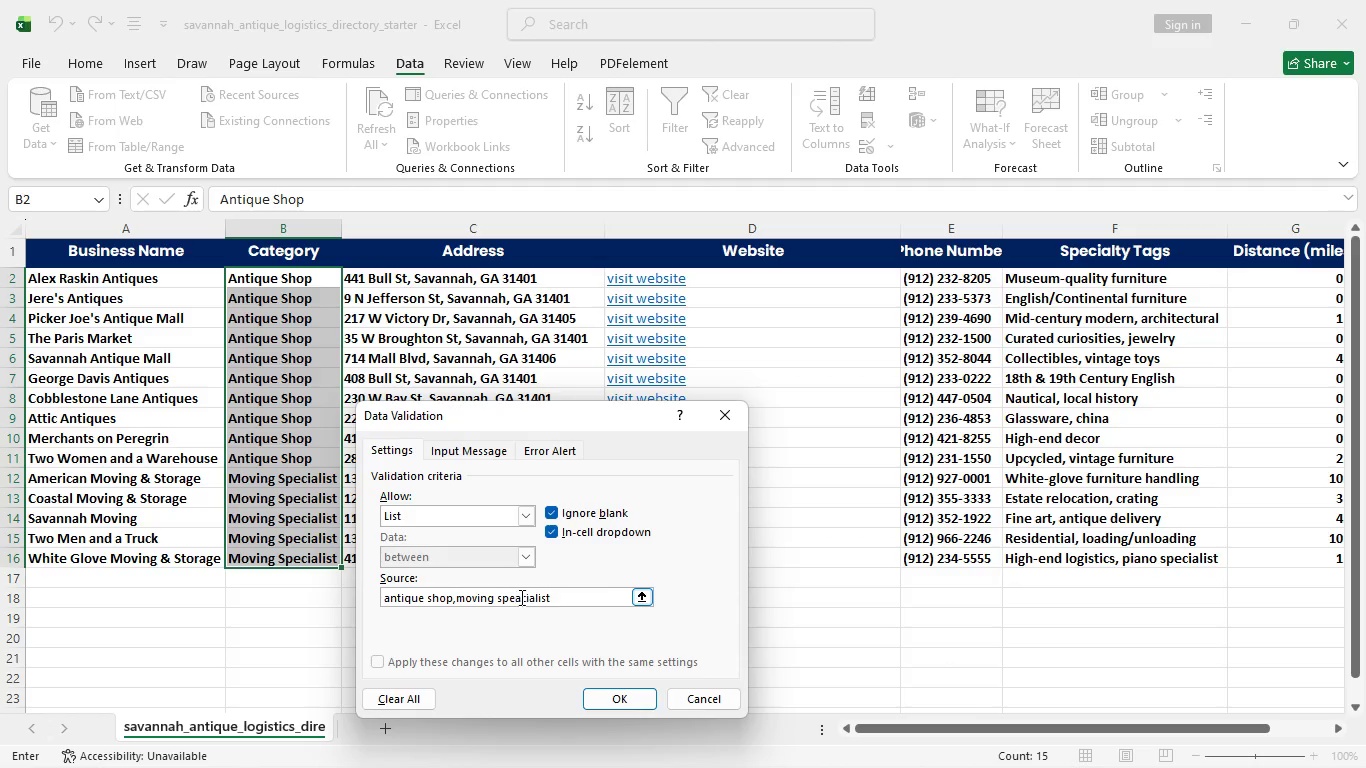 
left_click([520, 597])
 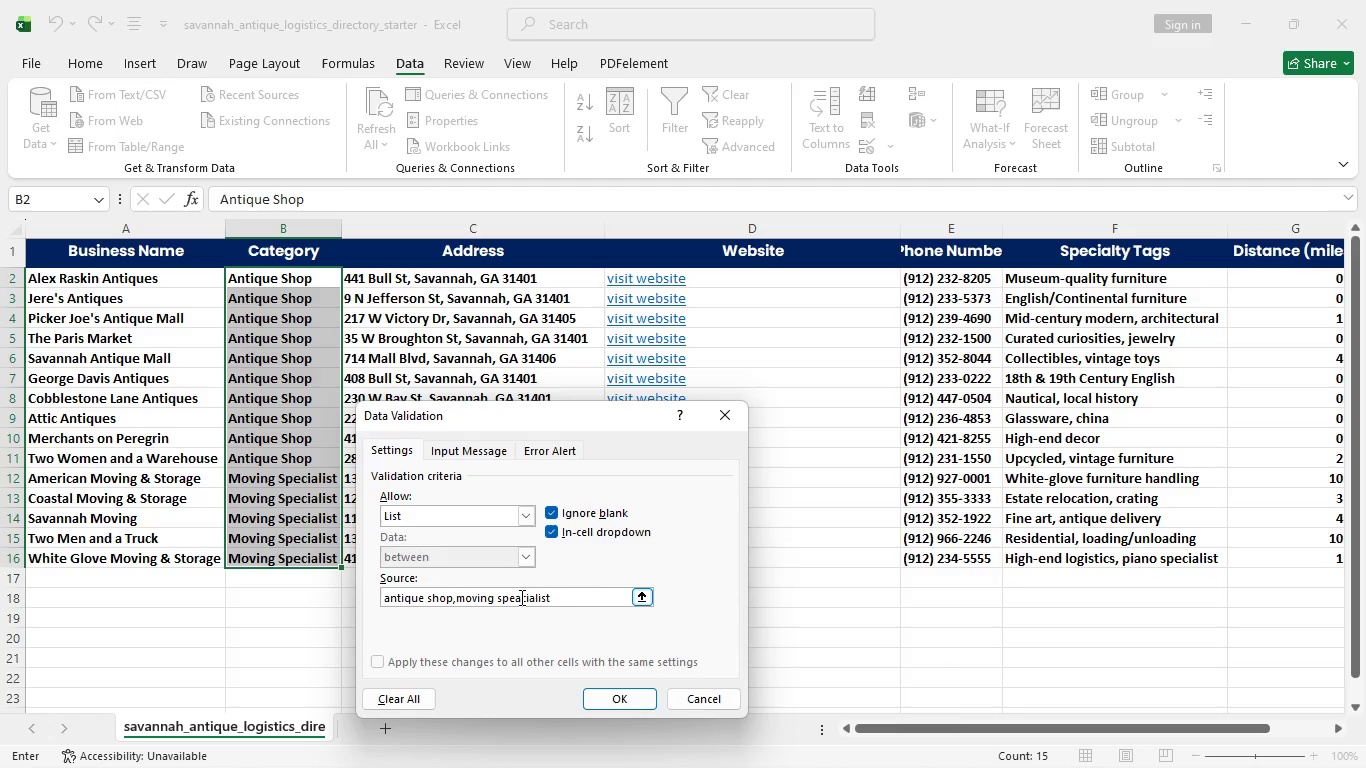 
key(Backspace)
 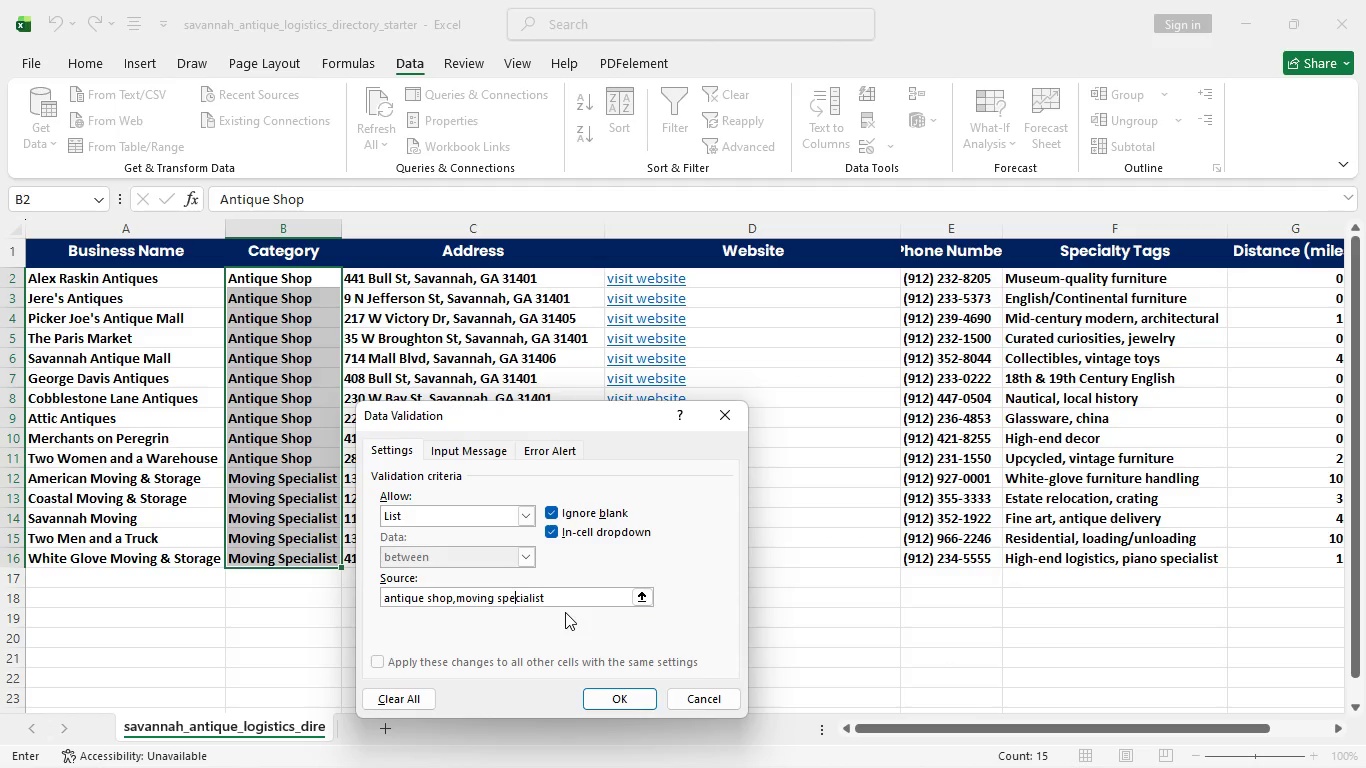 
wait(11.08)
 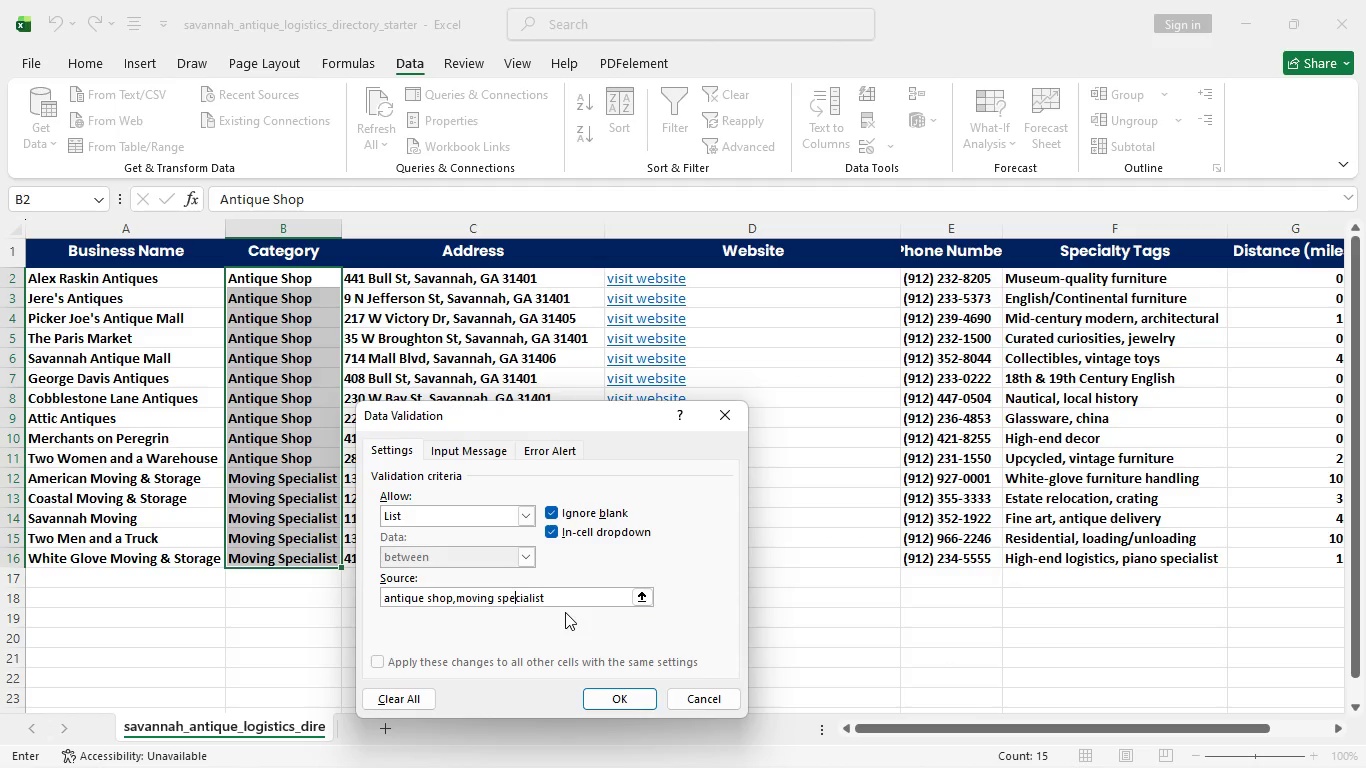 
left_click([607, 691])
 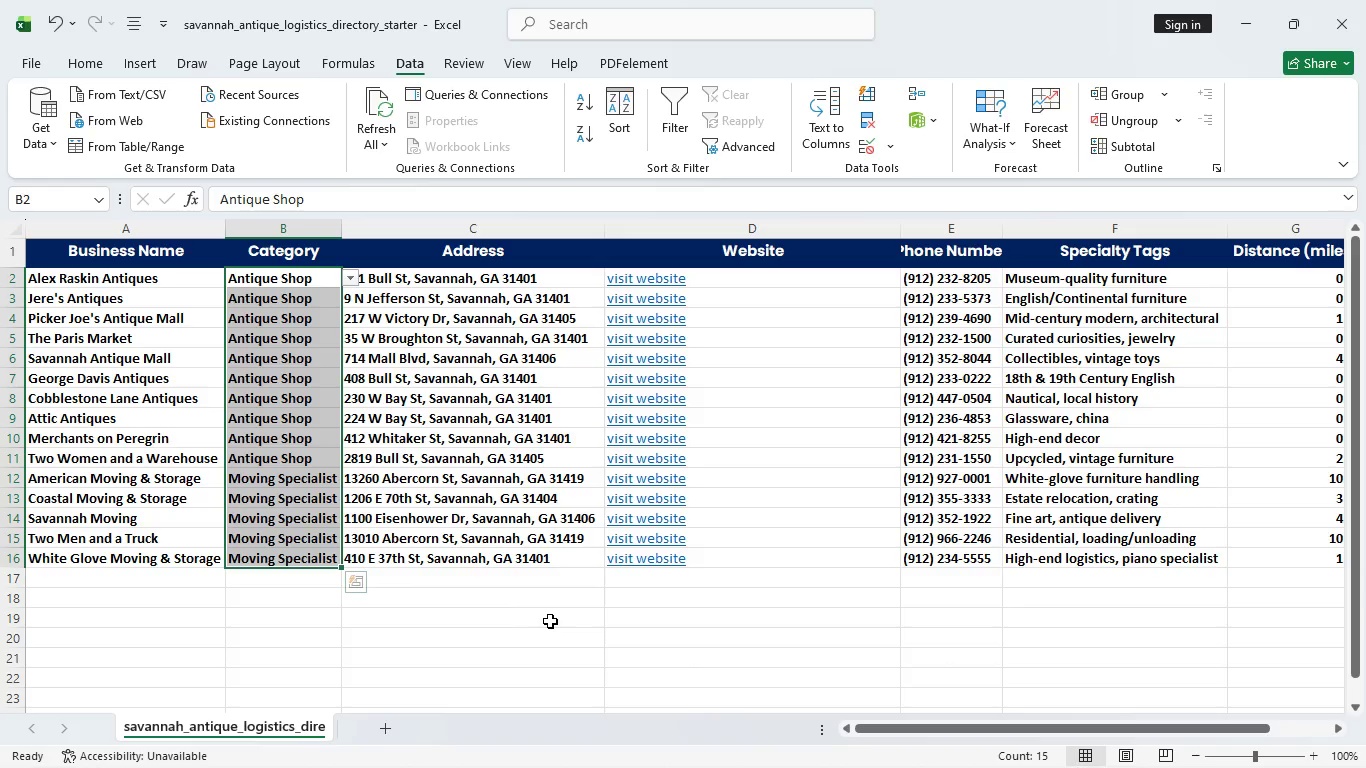 
wait(10.53)
 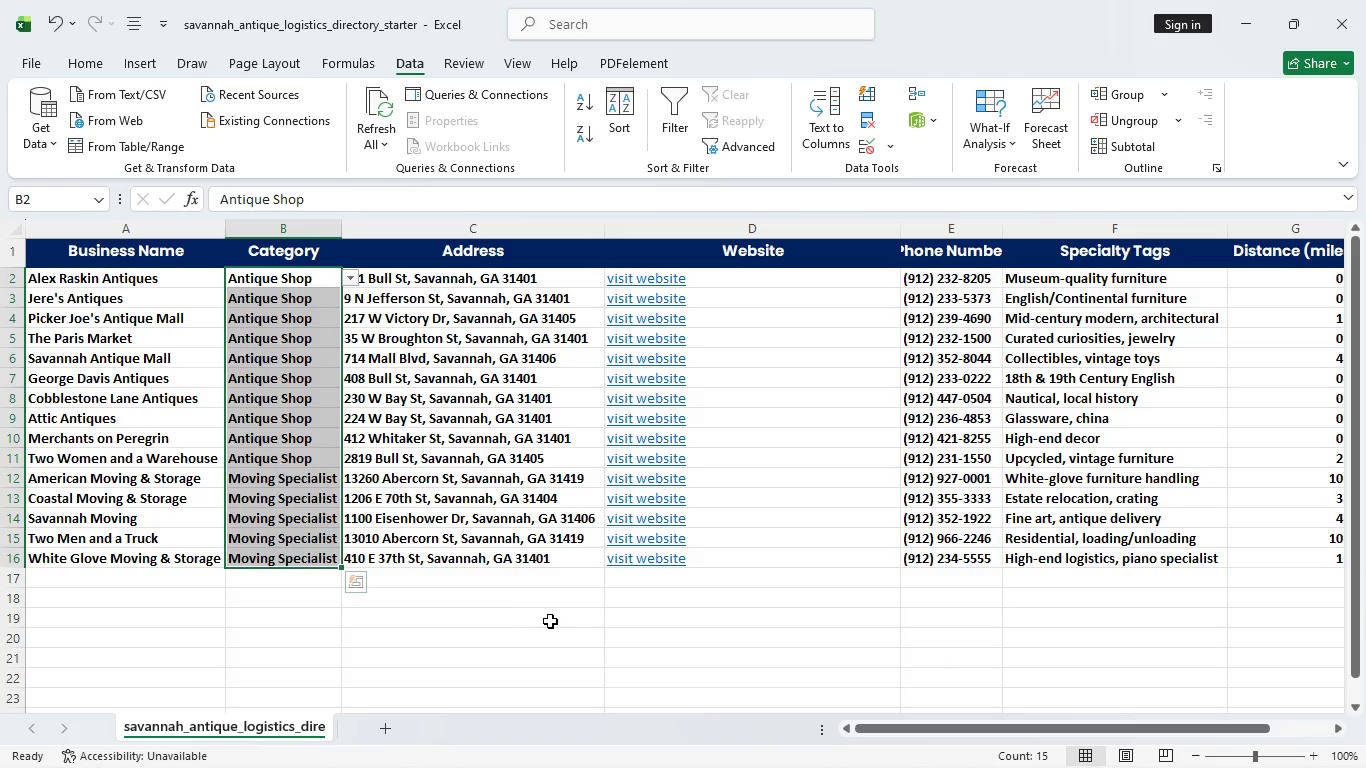 
left_click([315, 299])
 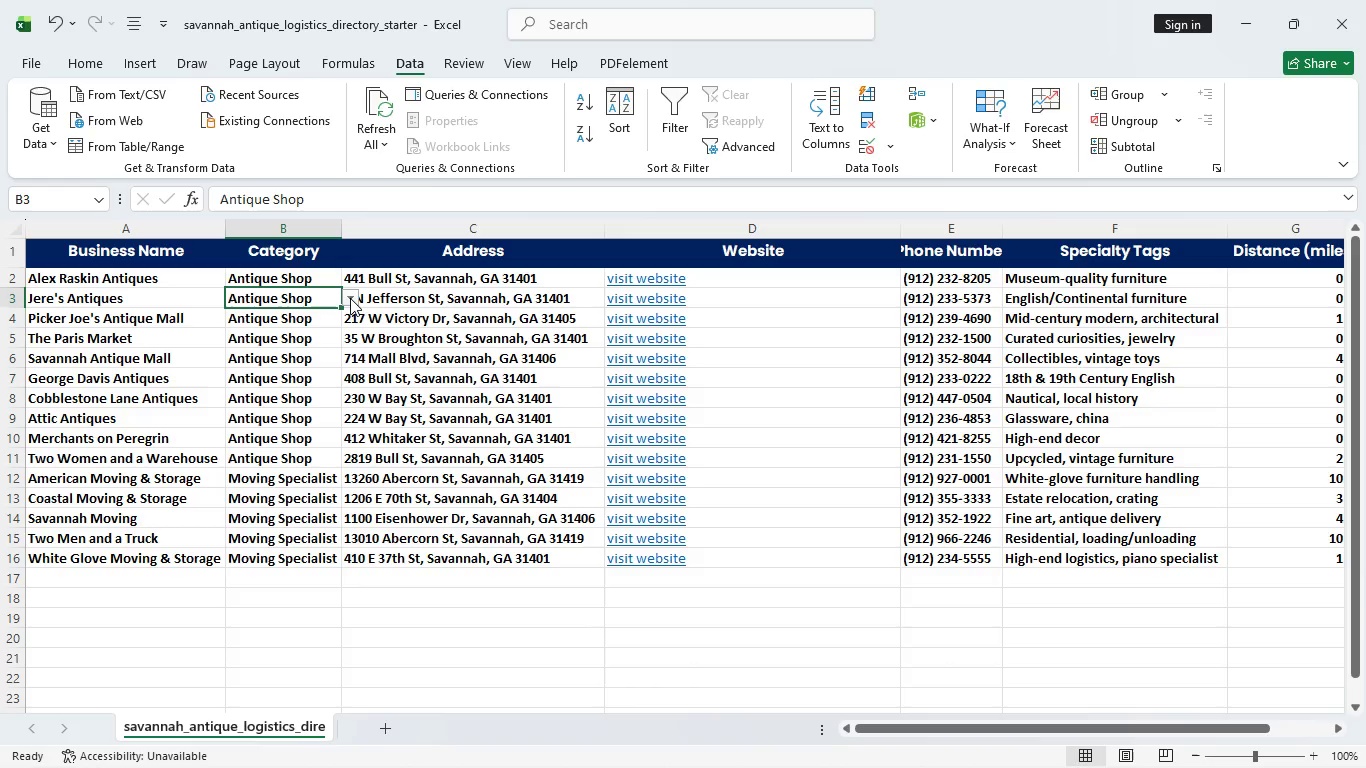 
left_click([349, 298])
 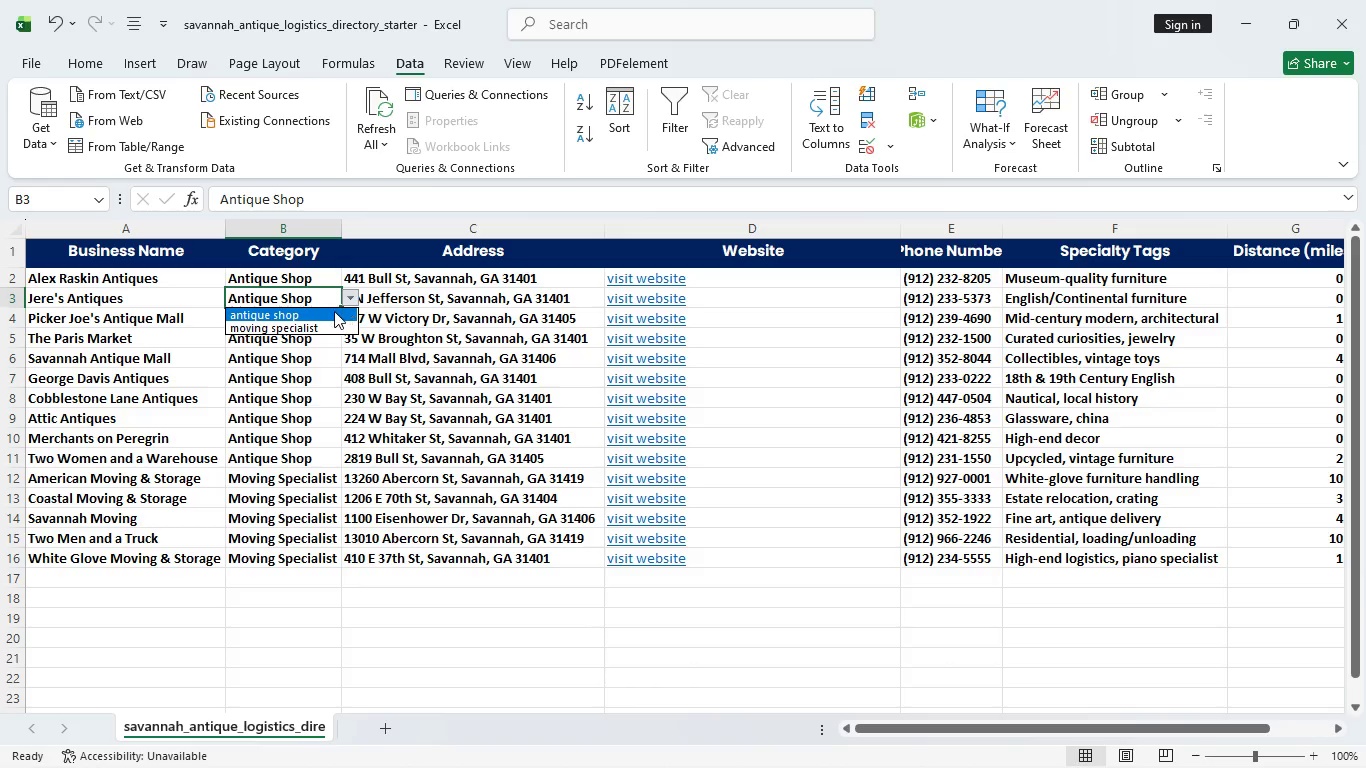 
left_click([334, 311])
 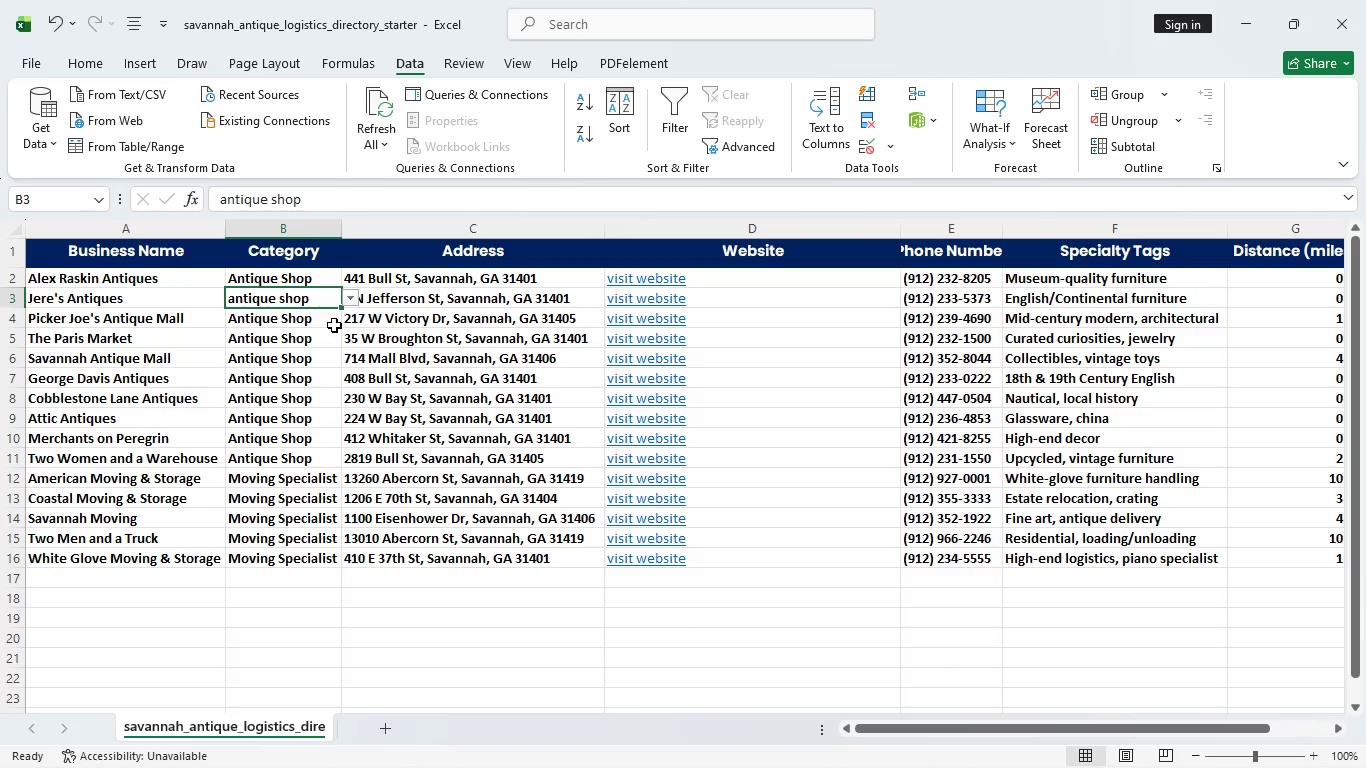 
left_click([334, 325])
 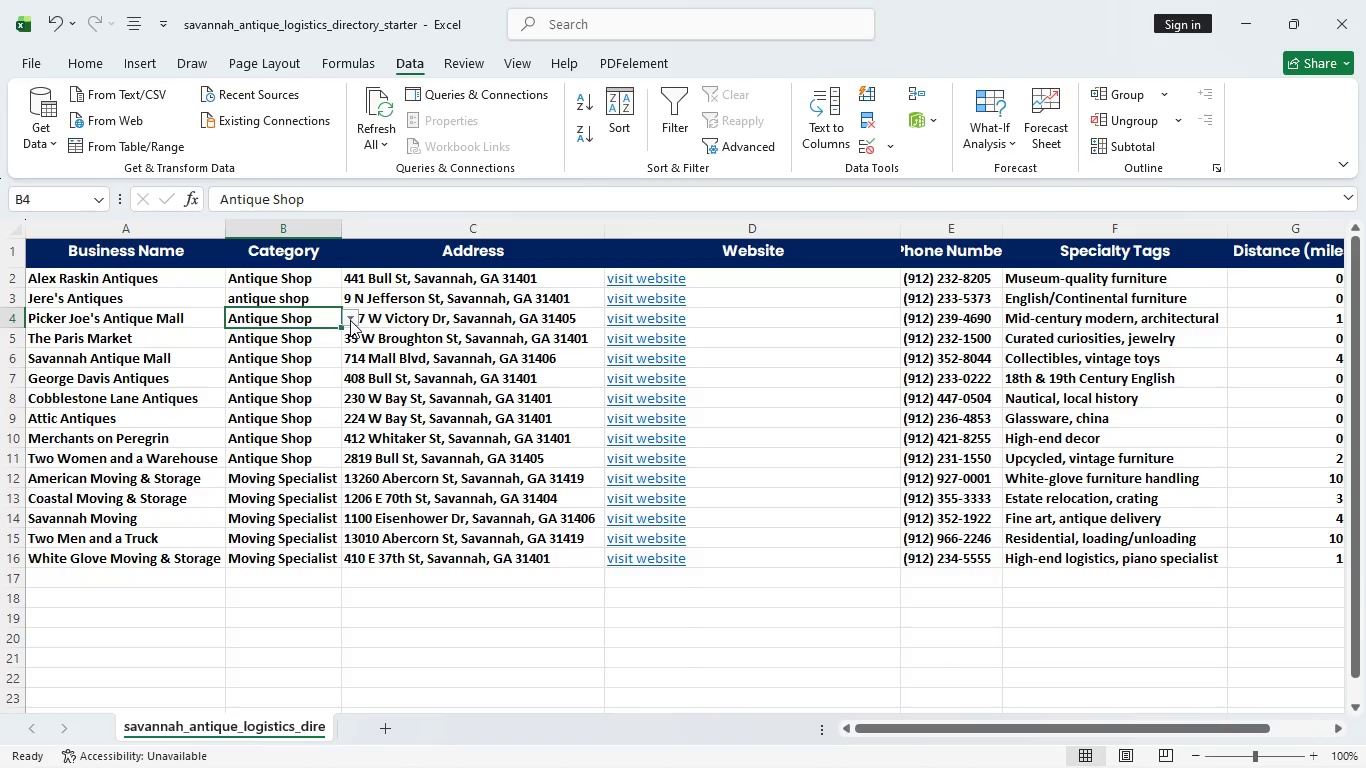 
left_click([350, 320])
 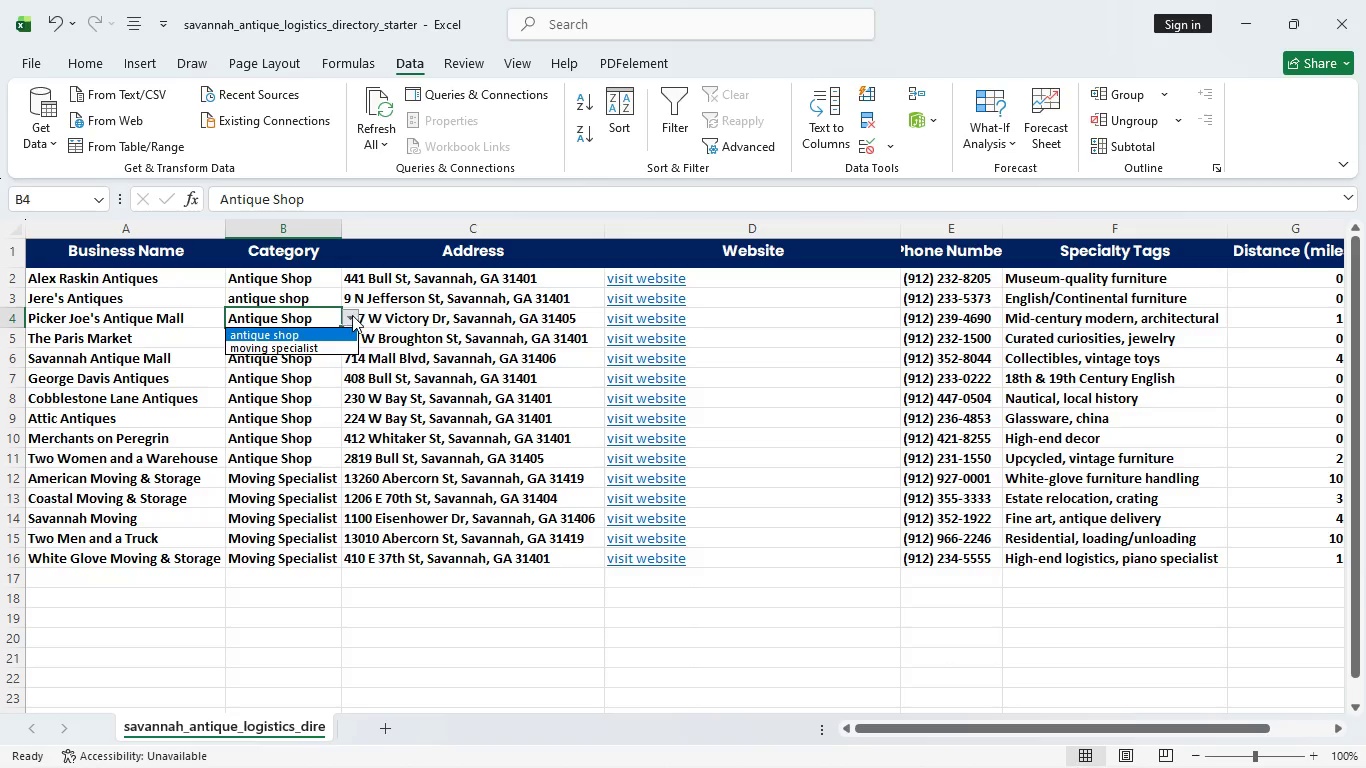 
left_click([352, 315])
 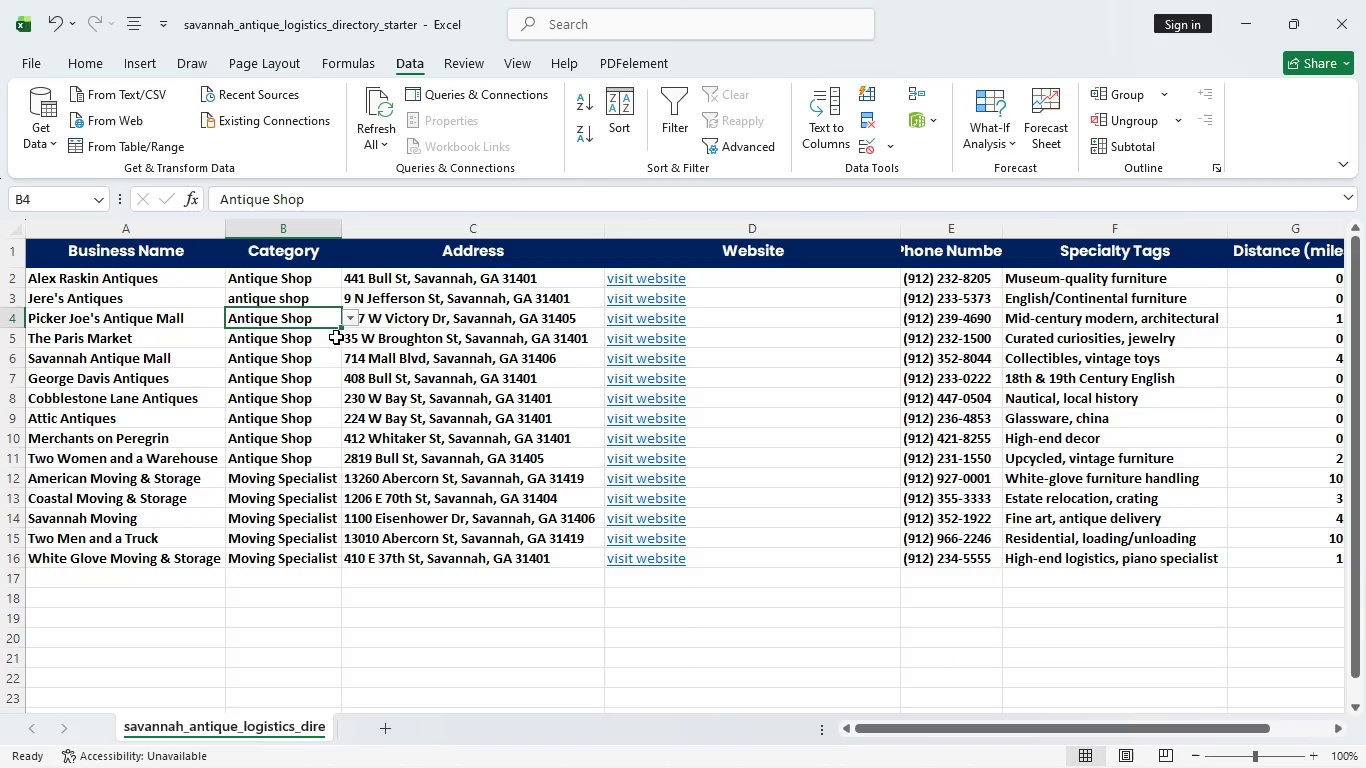 
left_click([336, 337])
 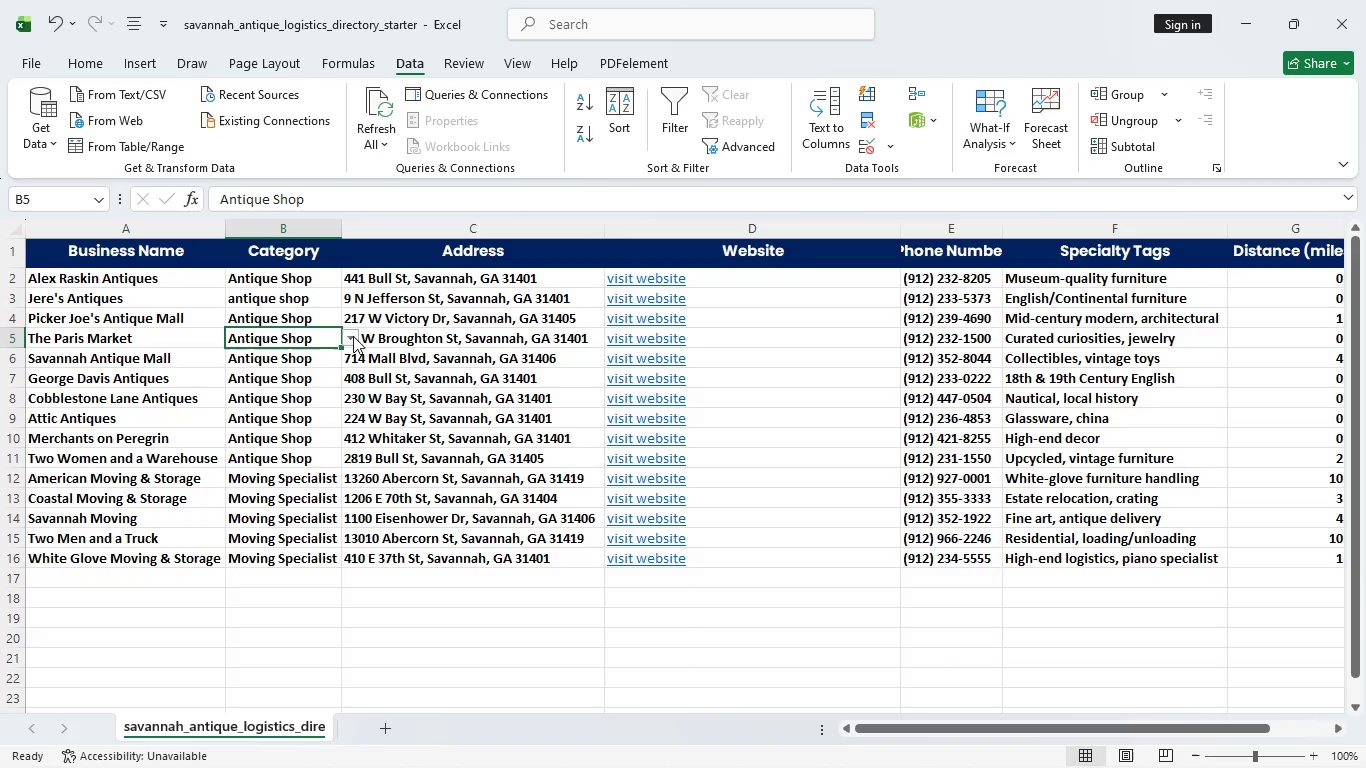 
left_click([353, 336])
 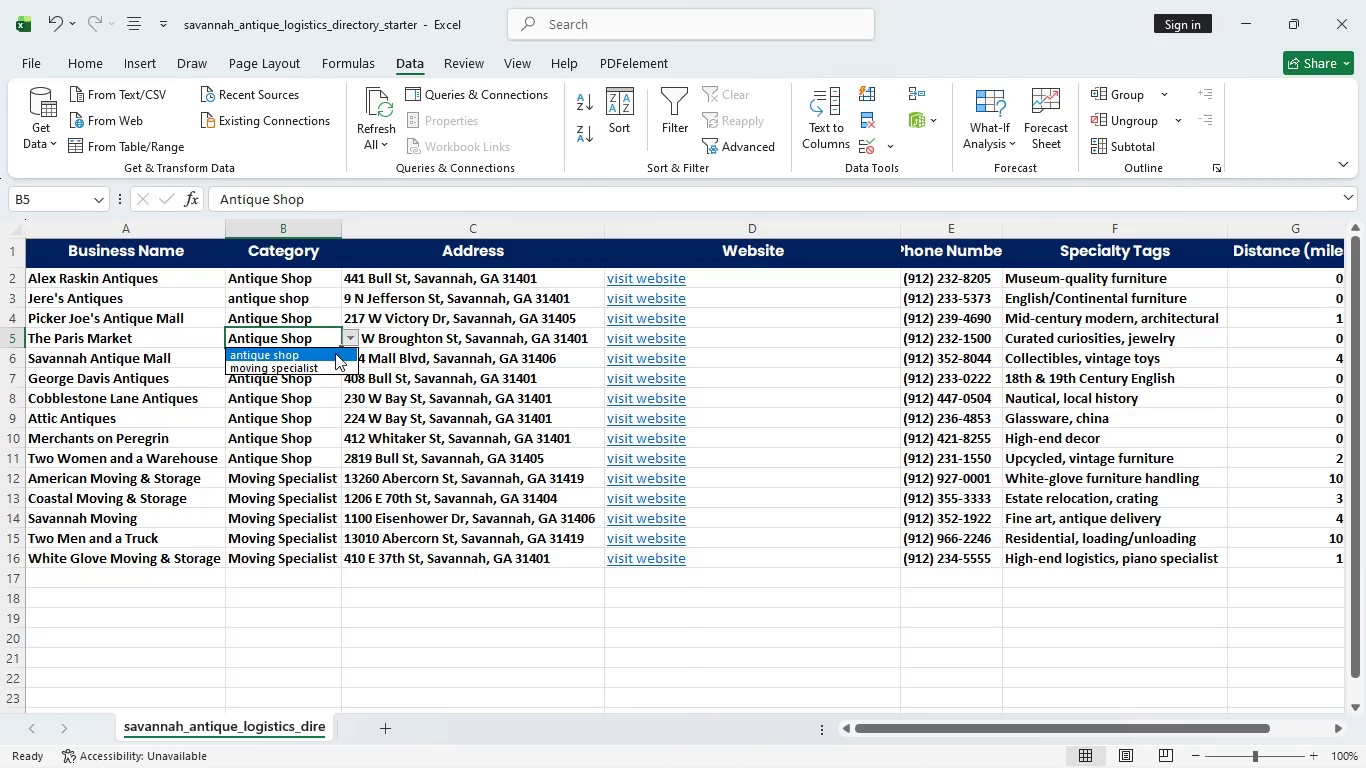 
left_click([335, 353])
 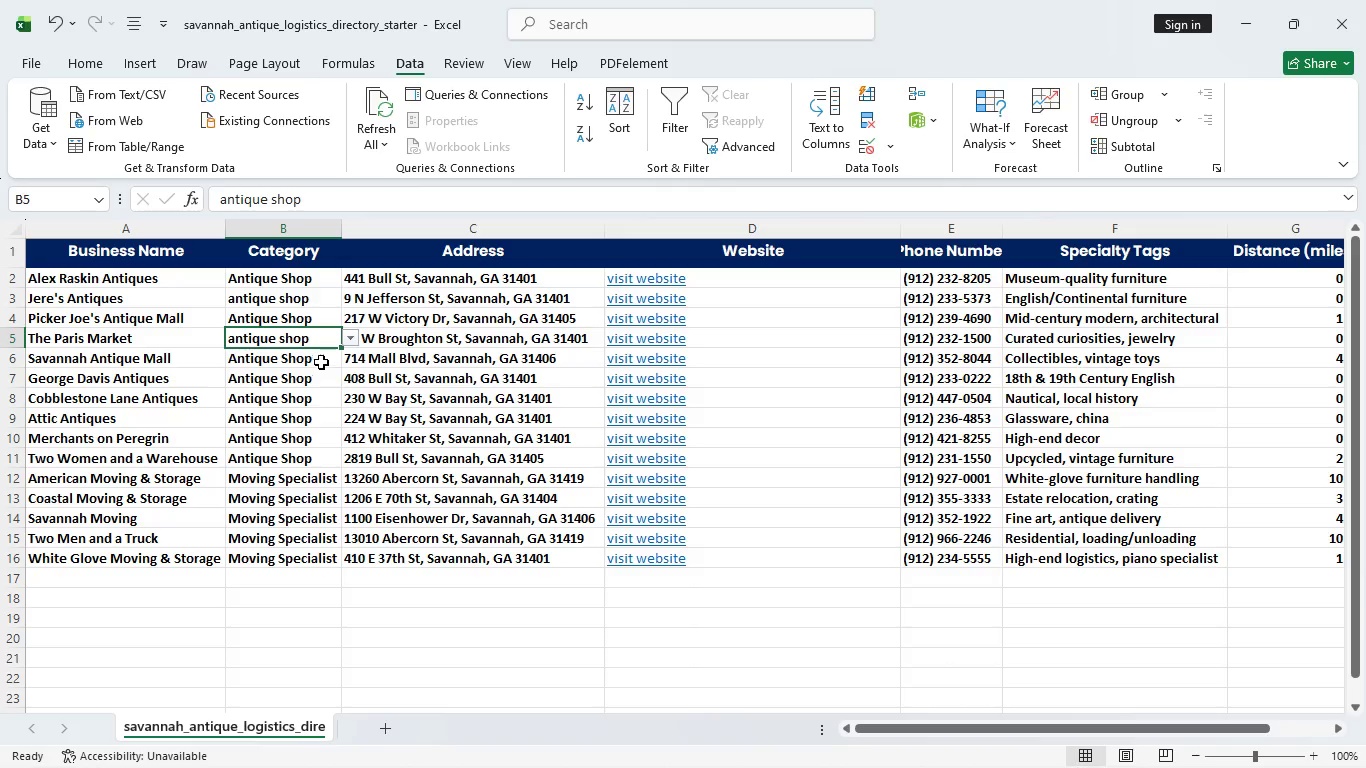 
left_click([321, 360])
 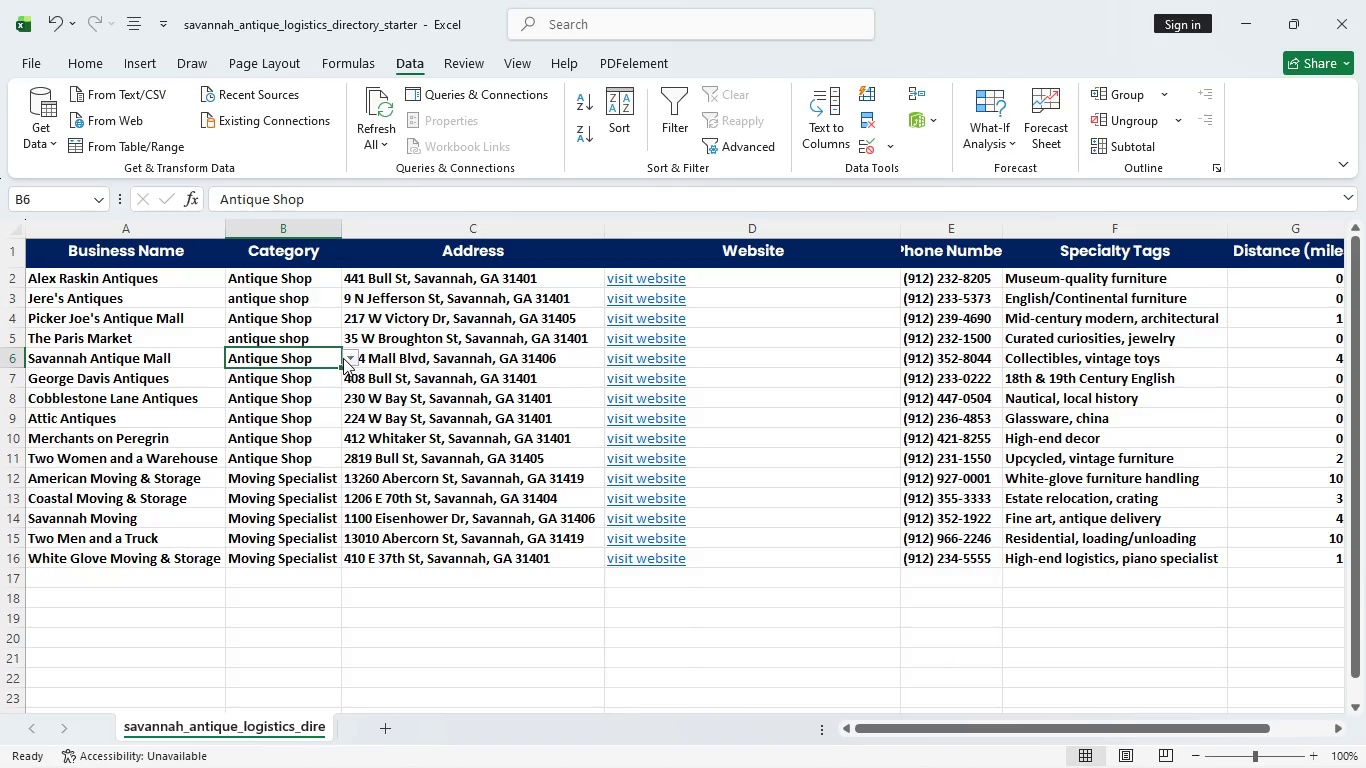 
left_click([344, 358])
 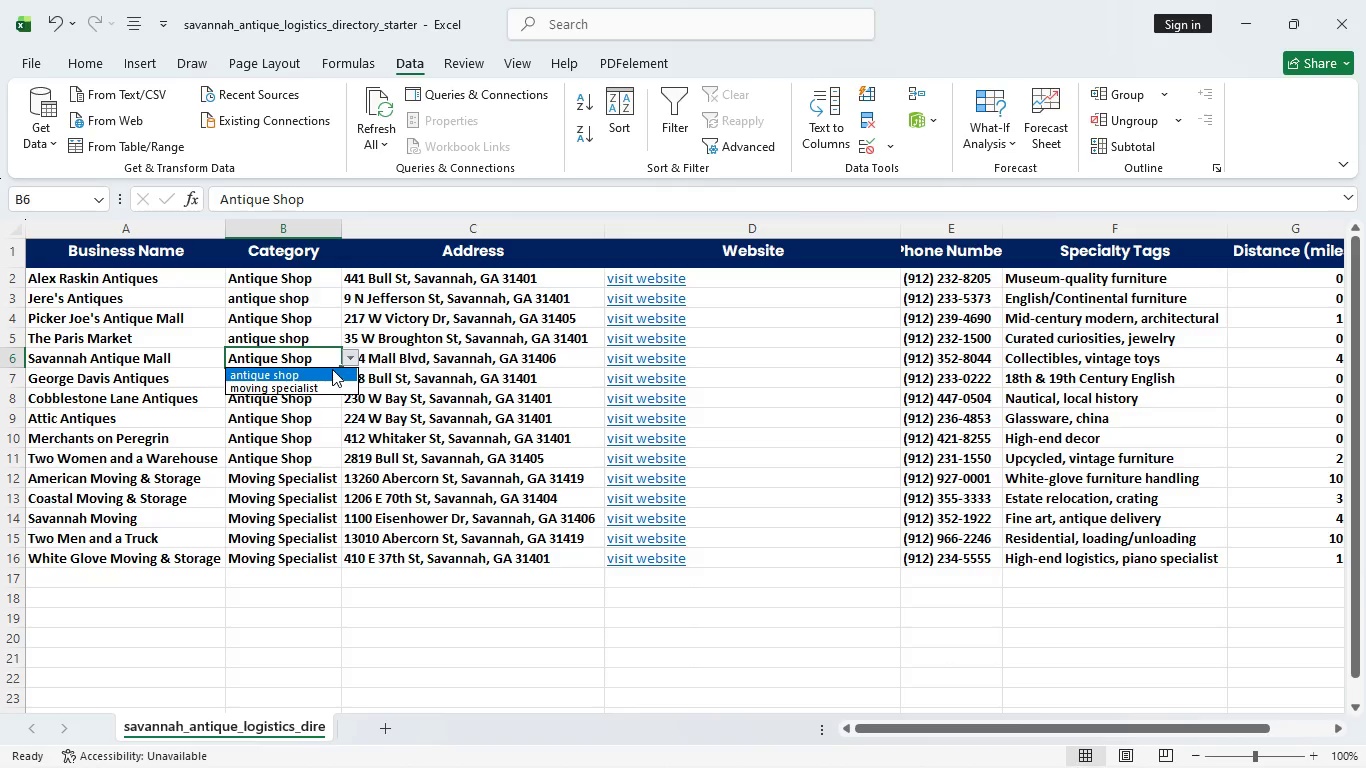 
left_click([332, 369])
 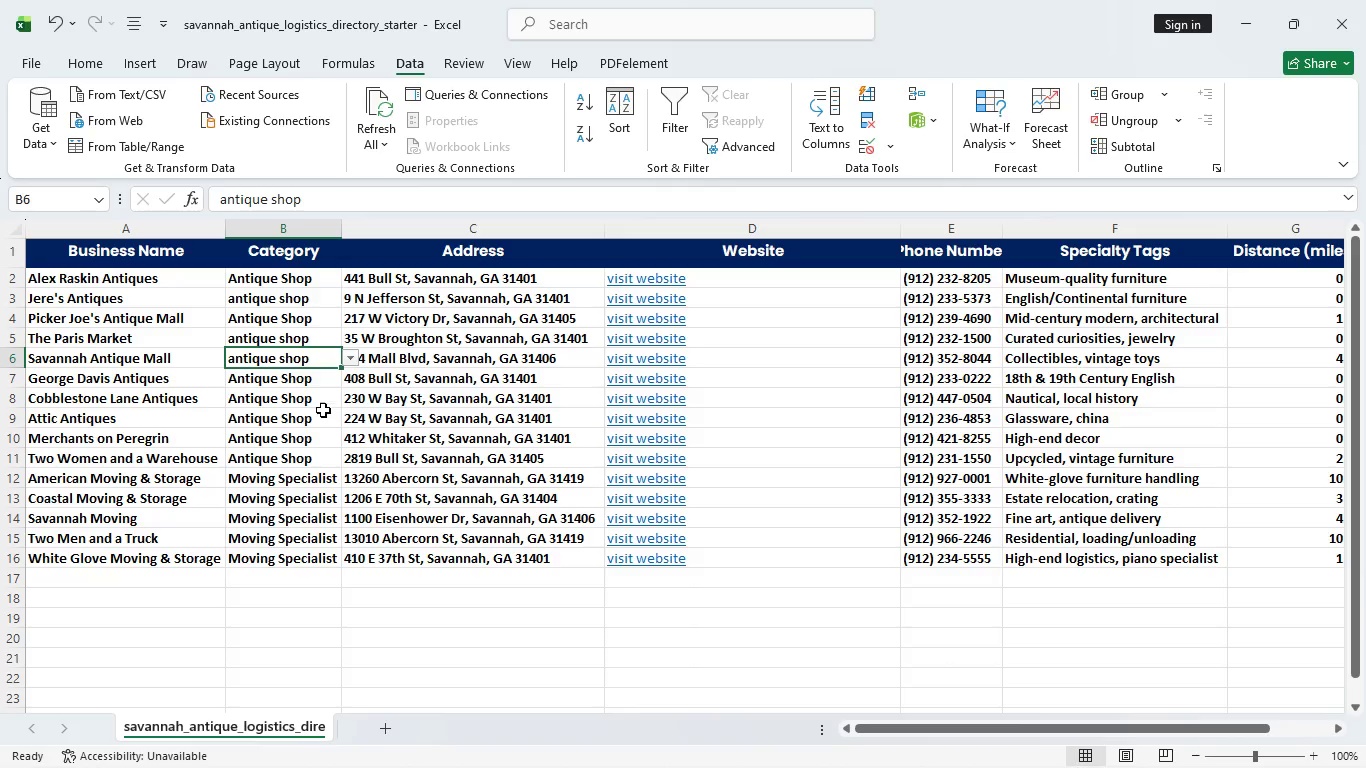 
left_click([323, 405])
 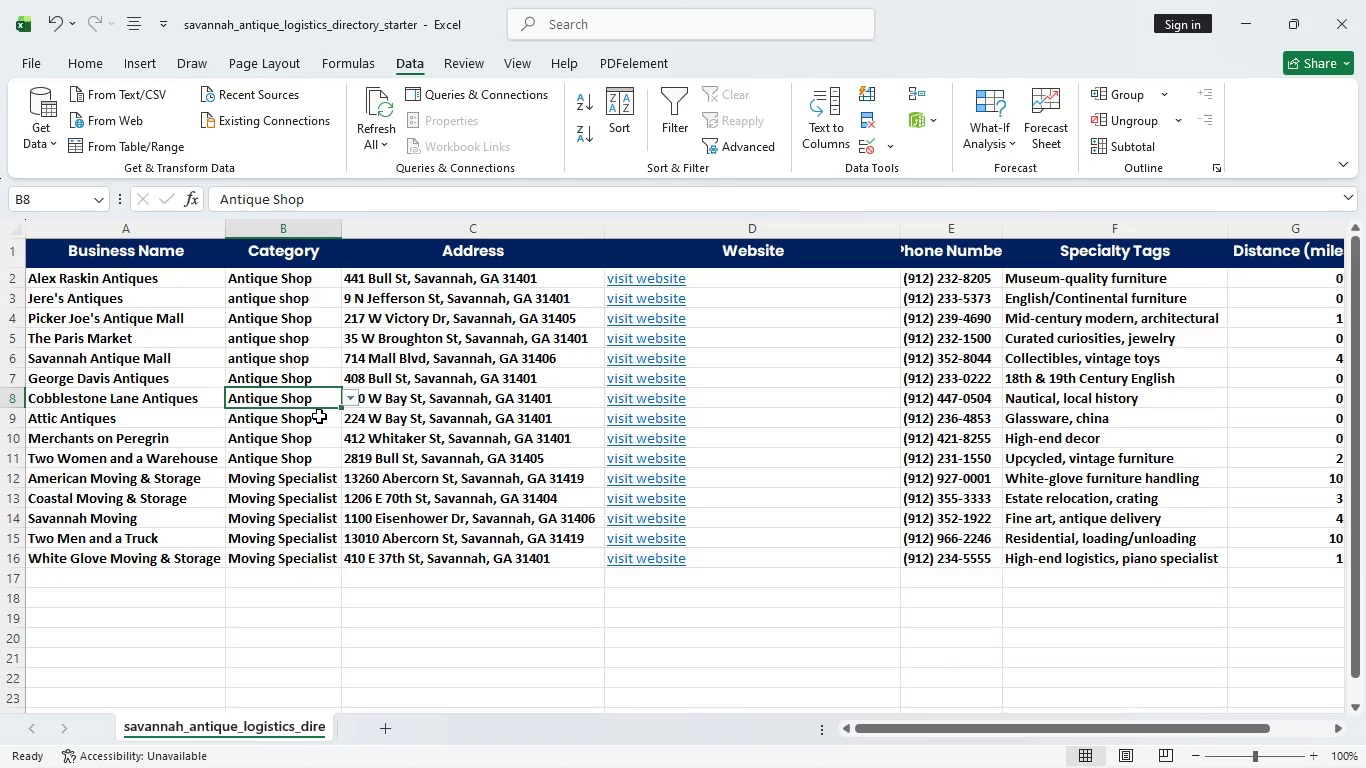 
left_click([319, 416])
 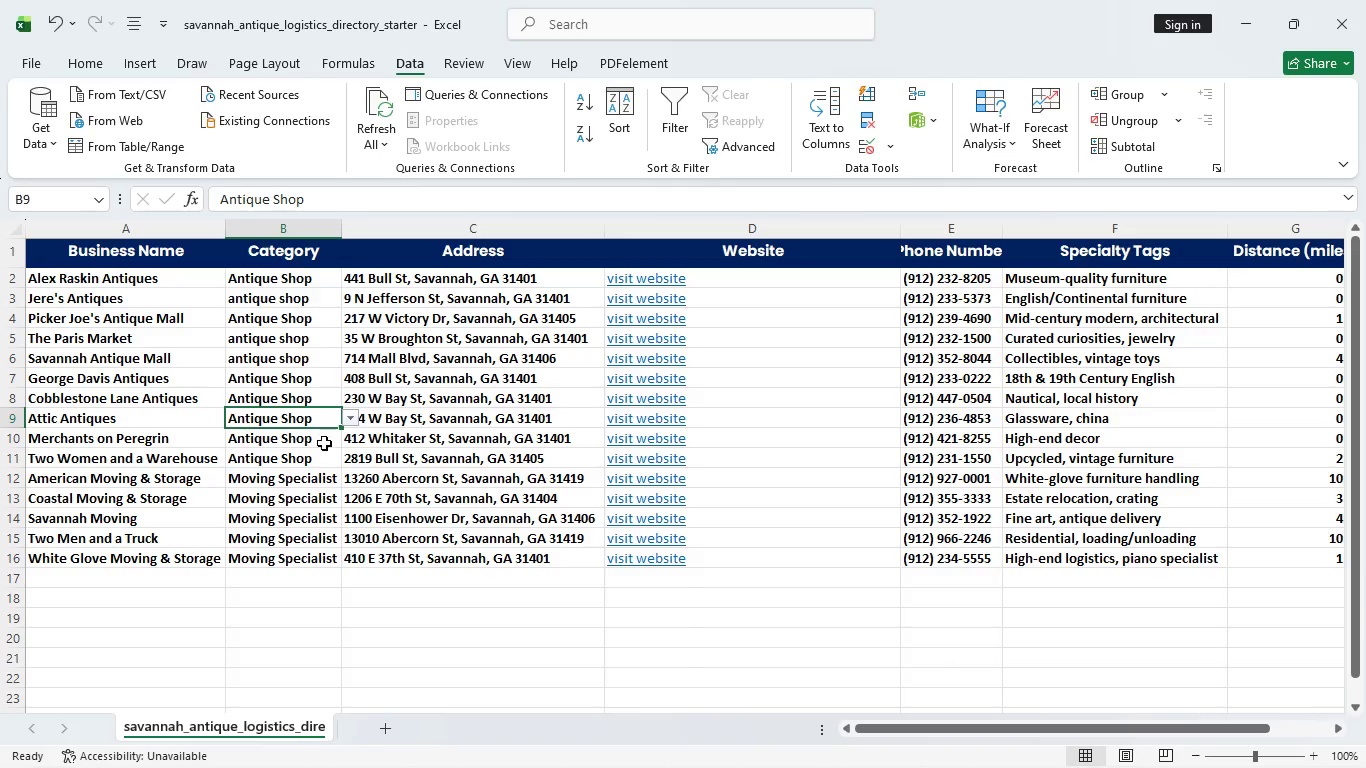 
left_click([324, 443])
 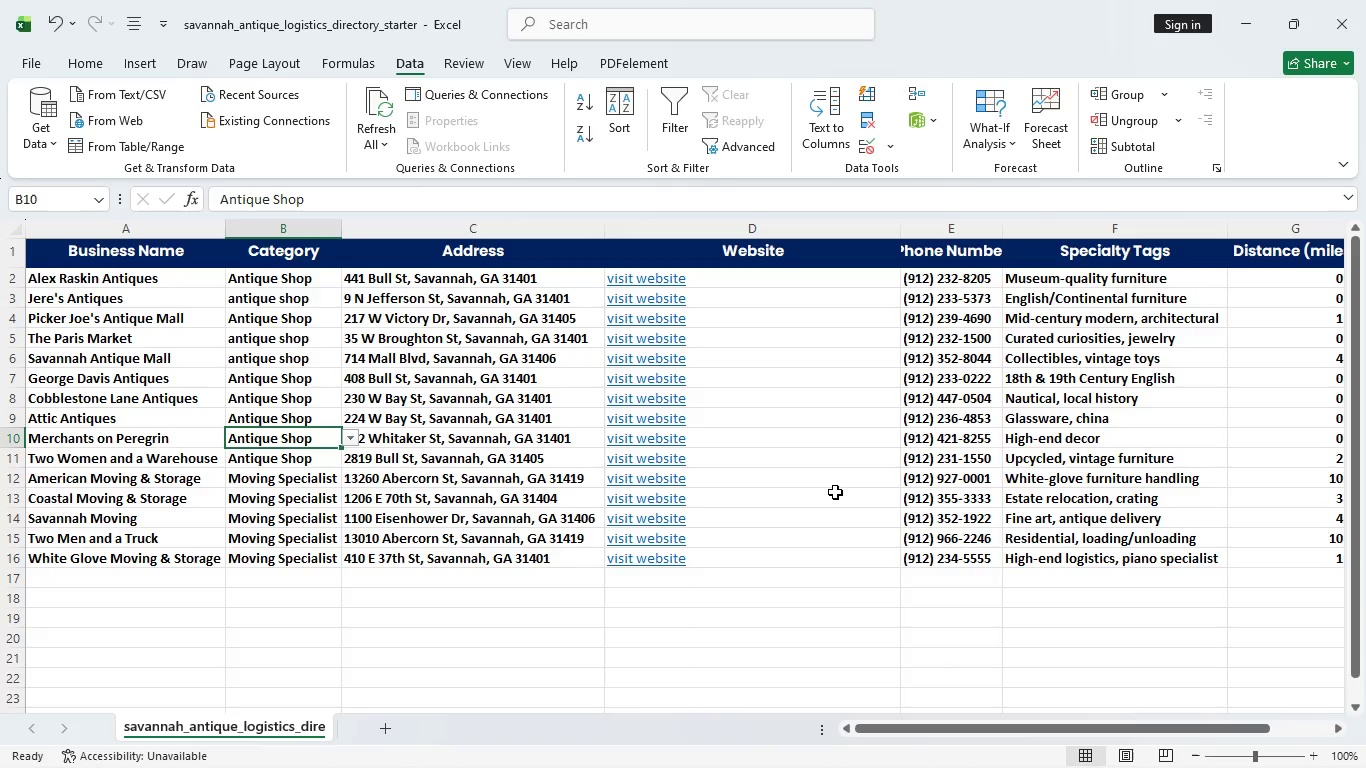 
wait(28.38)
 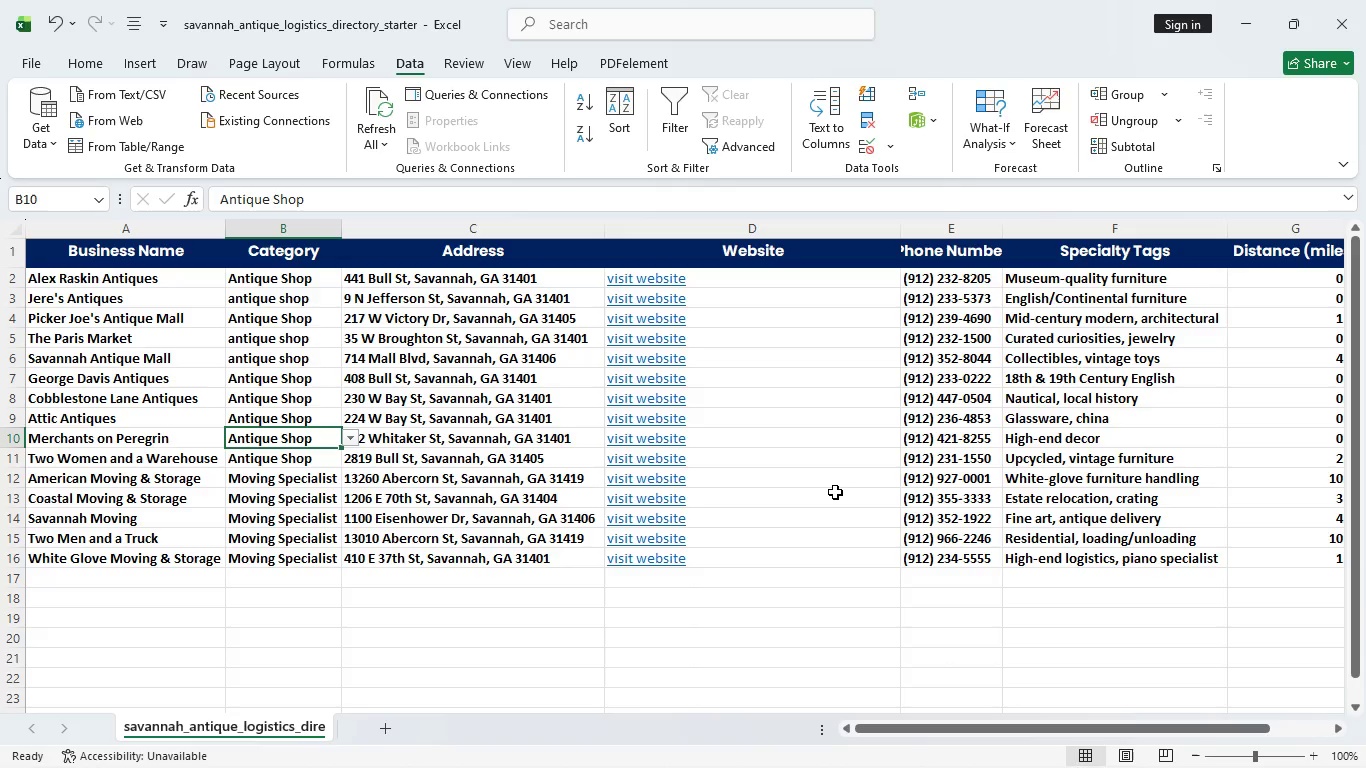 
left_click_drag(start_coordinate=[1002, 724], to_coordinate=[1086, 730])
 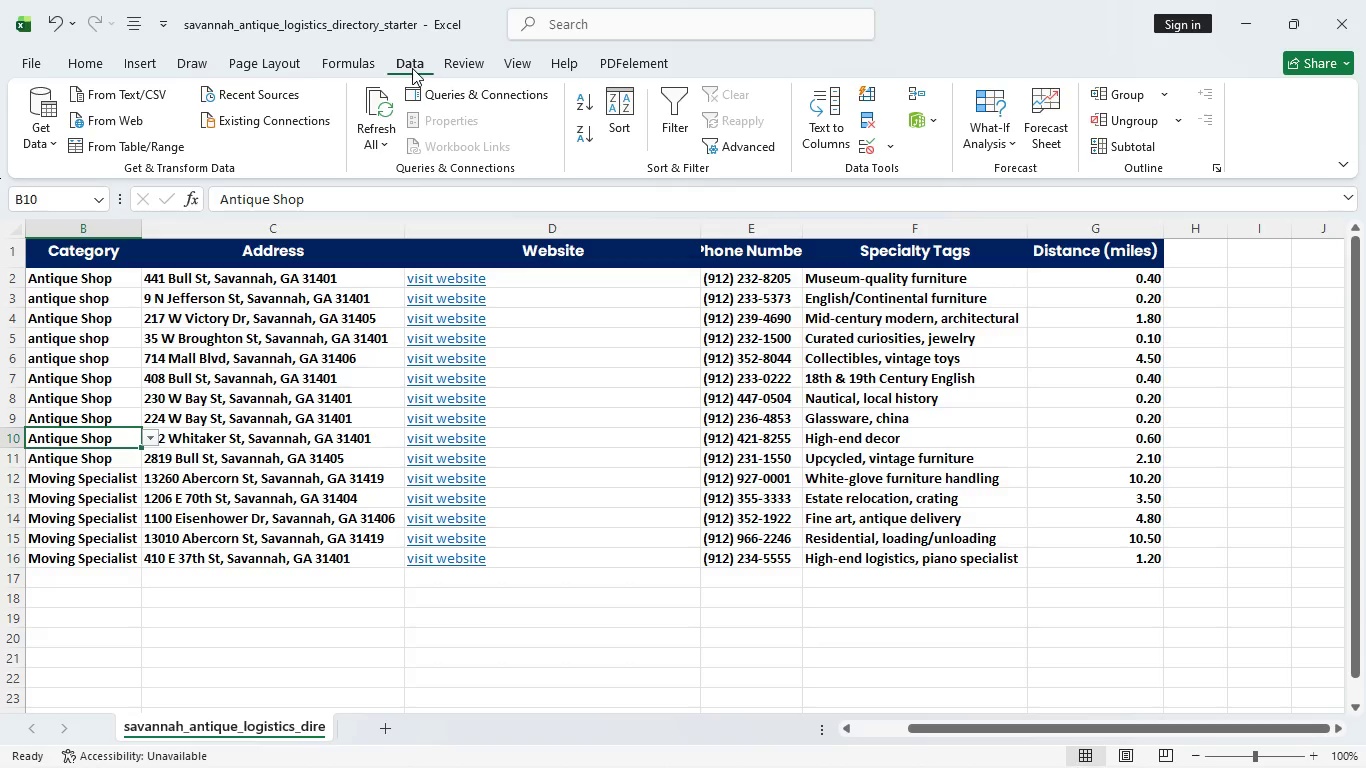 
wait(118.25)
 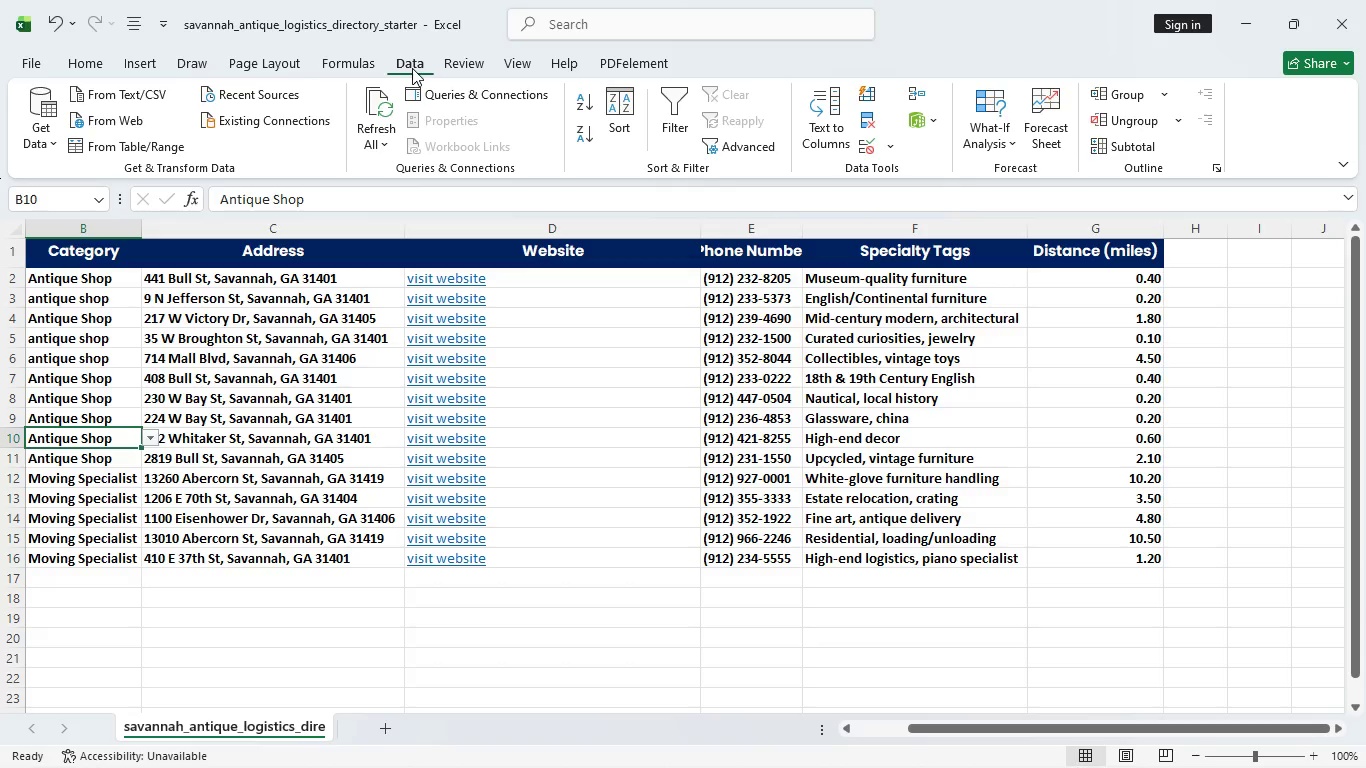 
left_click([847, 731])
 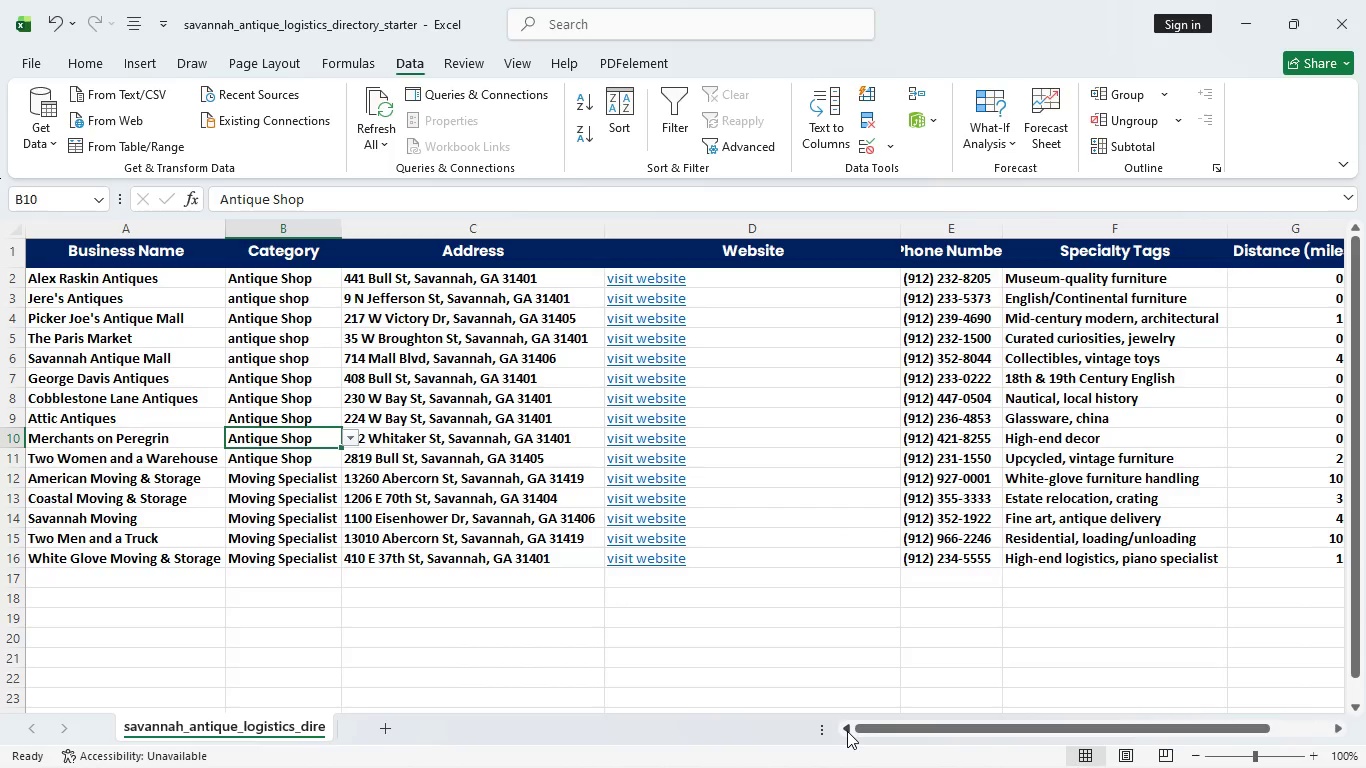 
hold_key(key=ControlLeft, duration=0.78)
 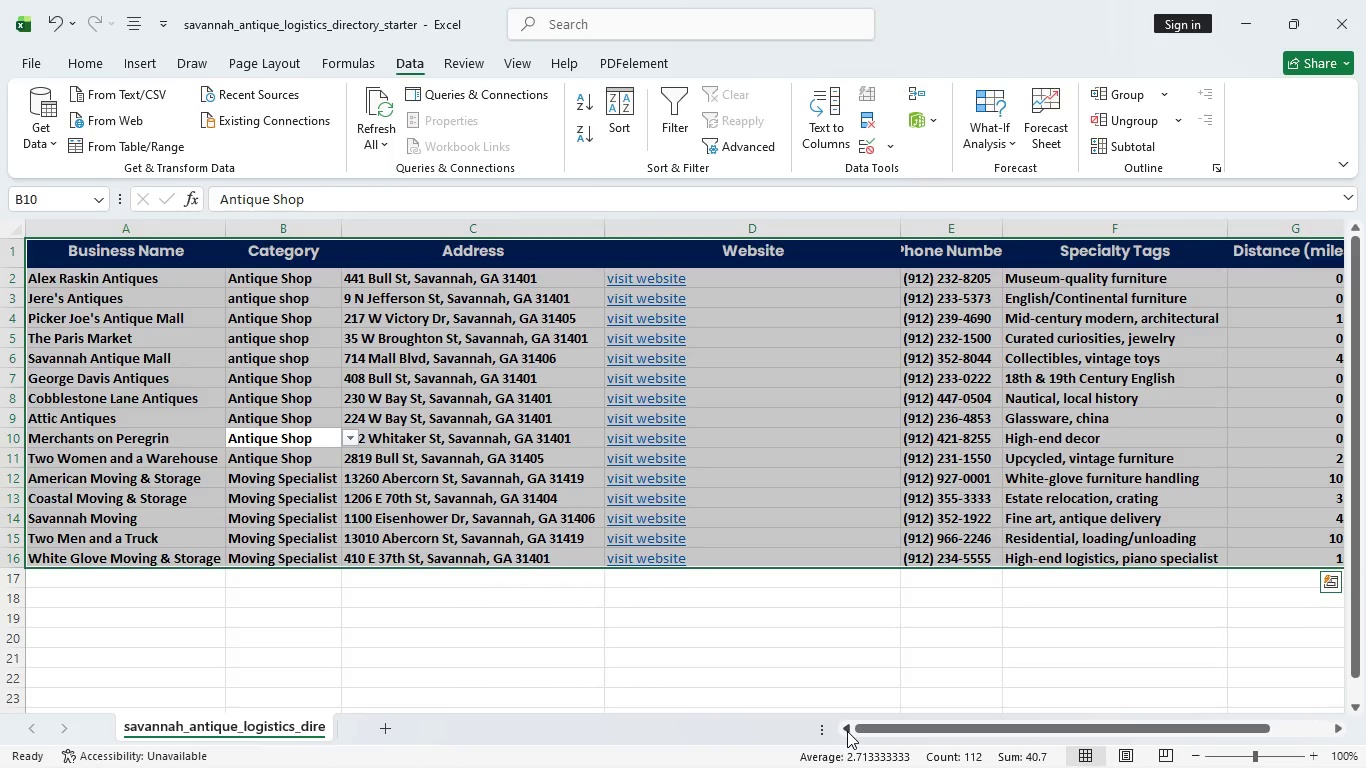 
hold_key(key=A, duration=0.31)
 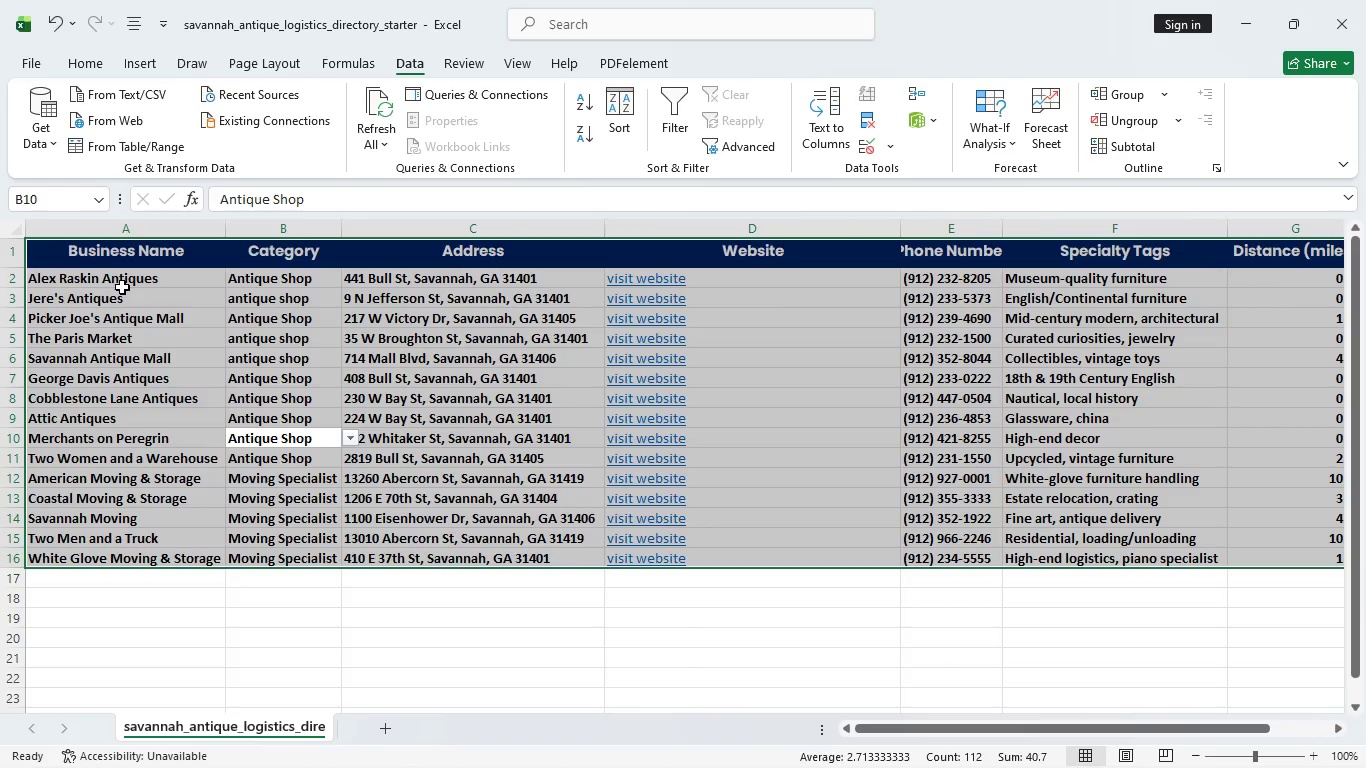 
wait(33.08)
 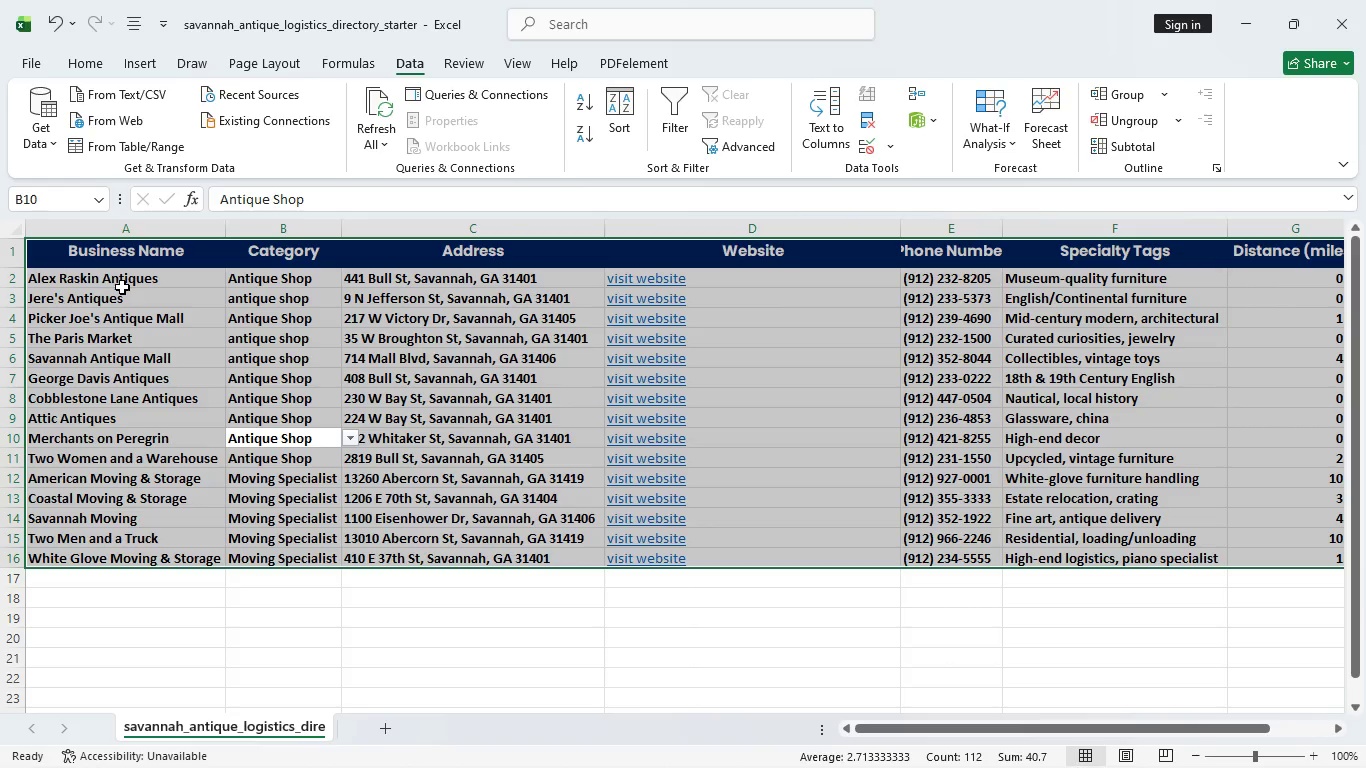 
left_click([142, 67])
 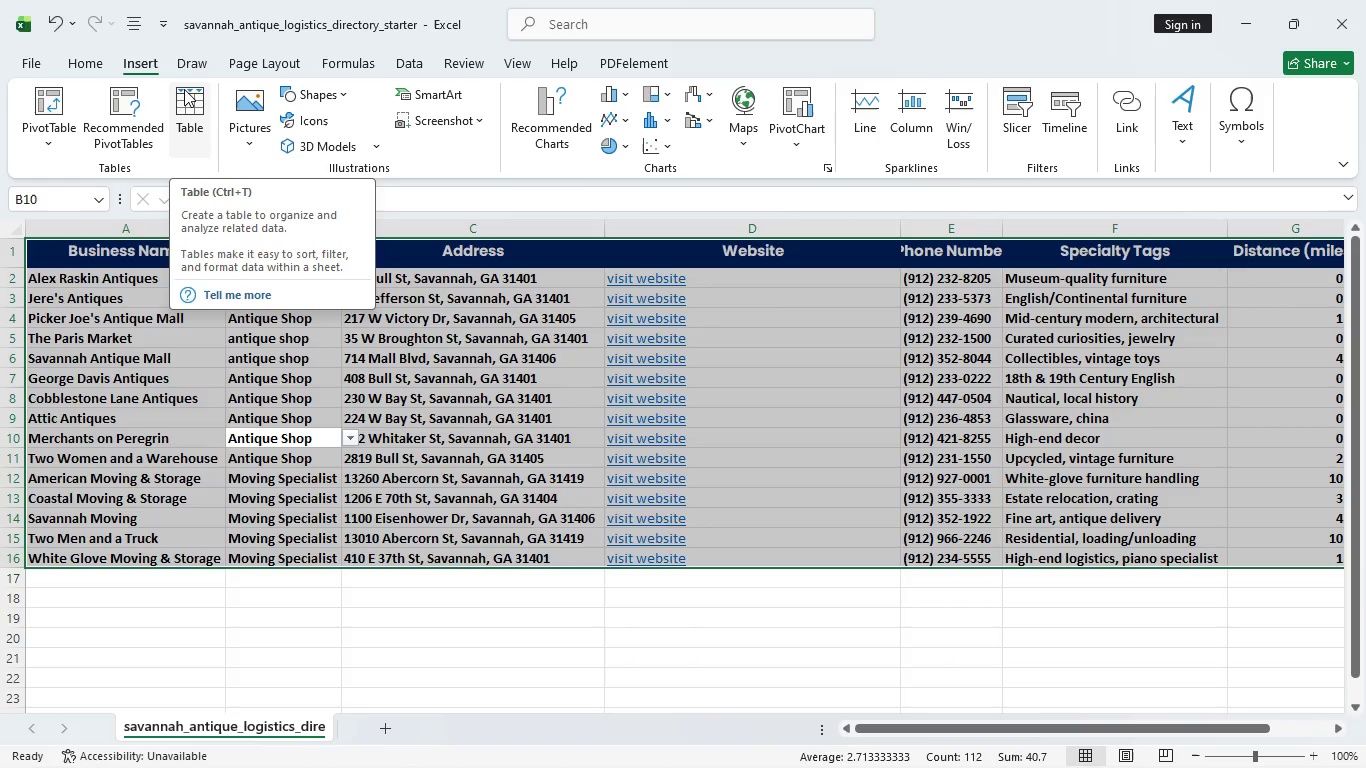 
wait(39.08)
 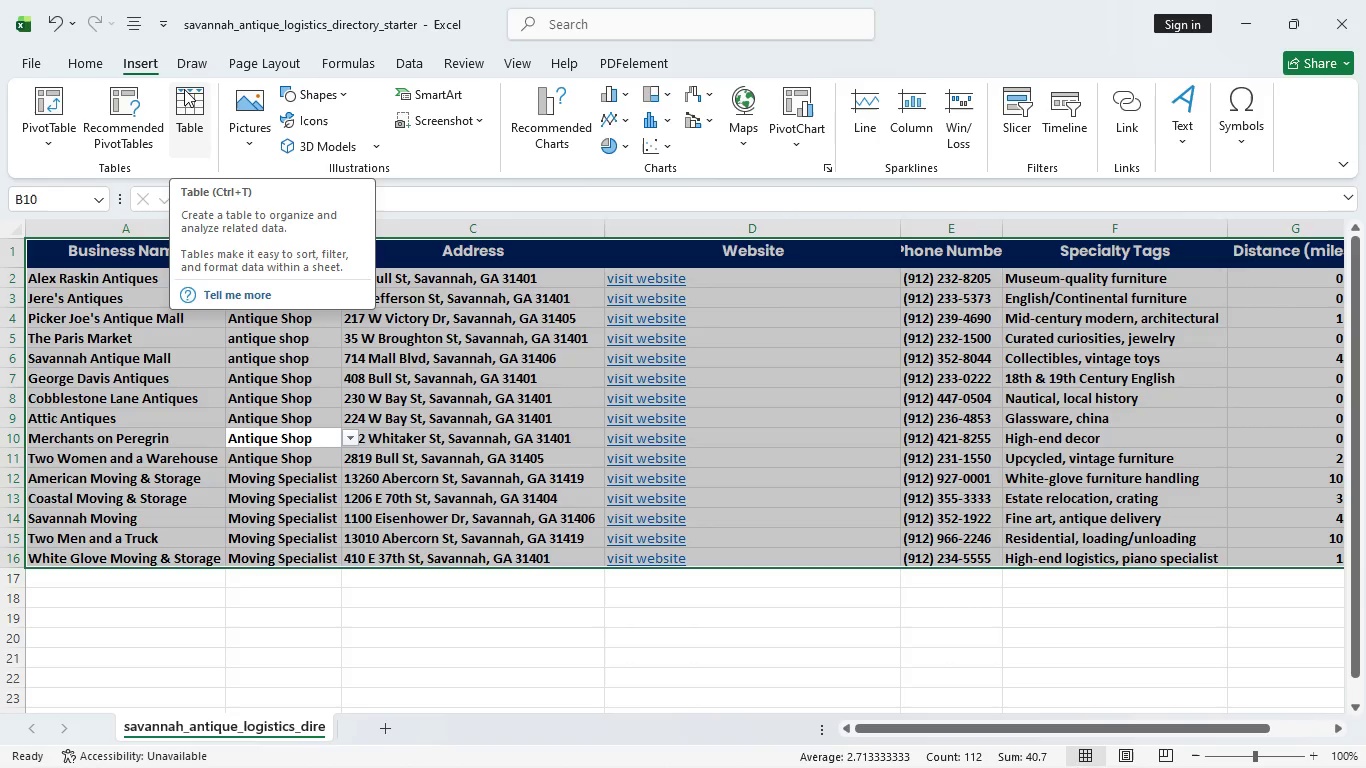 
left_click([185, 91])
 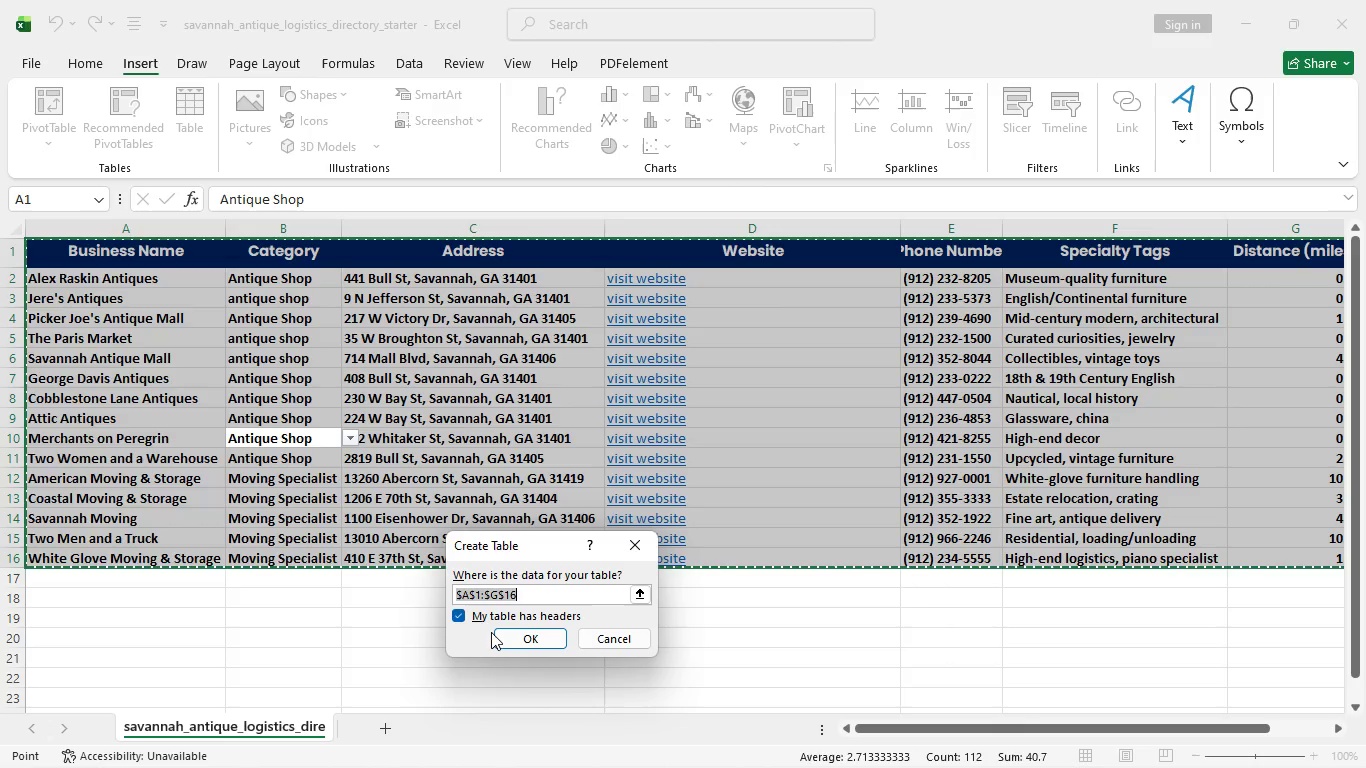 
wait(16.98)
 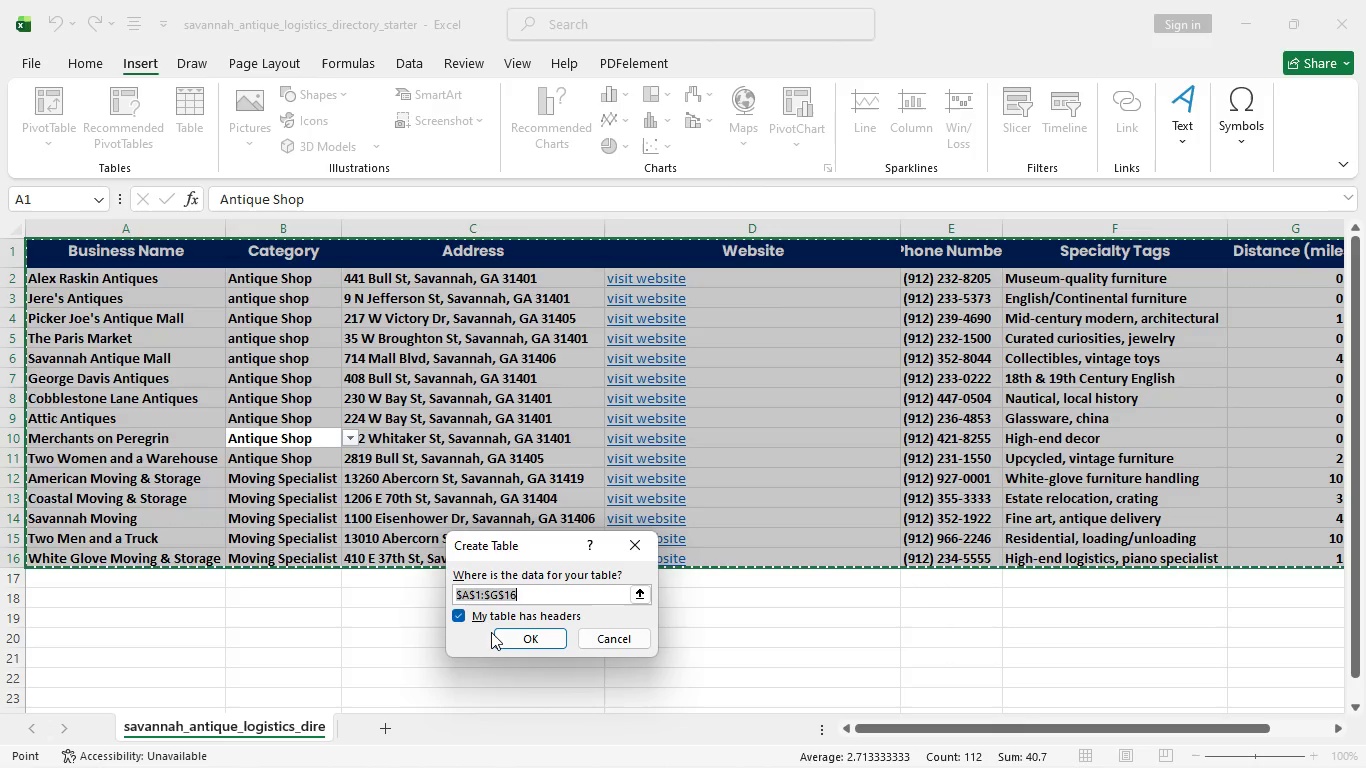 
left_click([505, 632])
 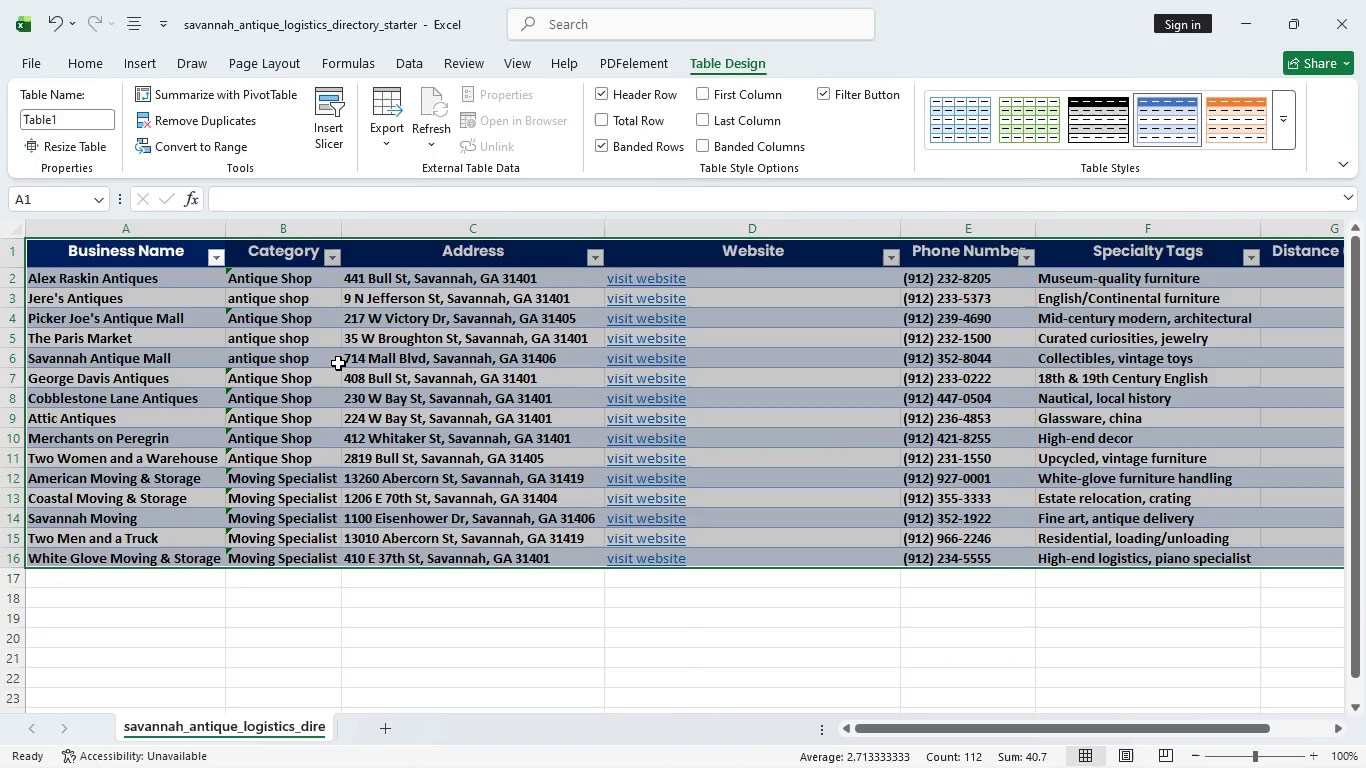 
wait(37.66)
 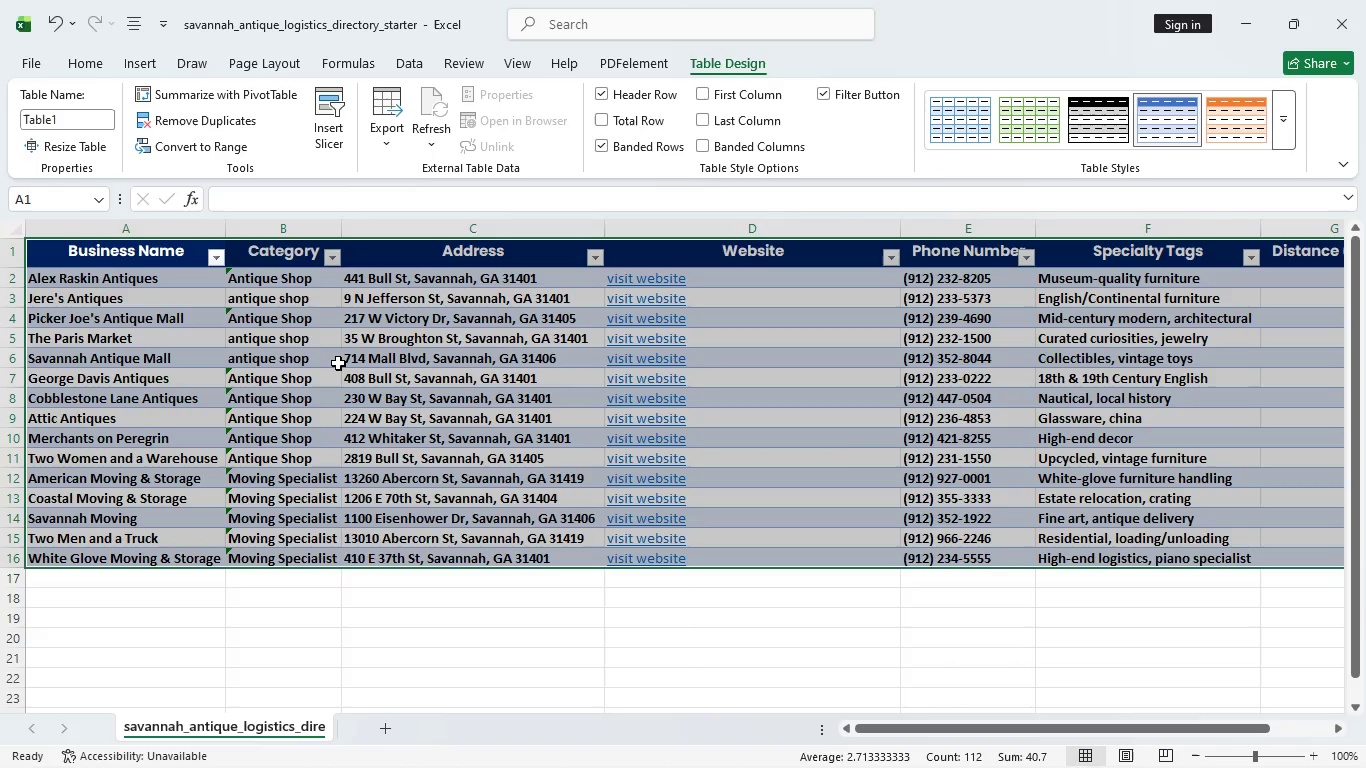 
key(Escape)
 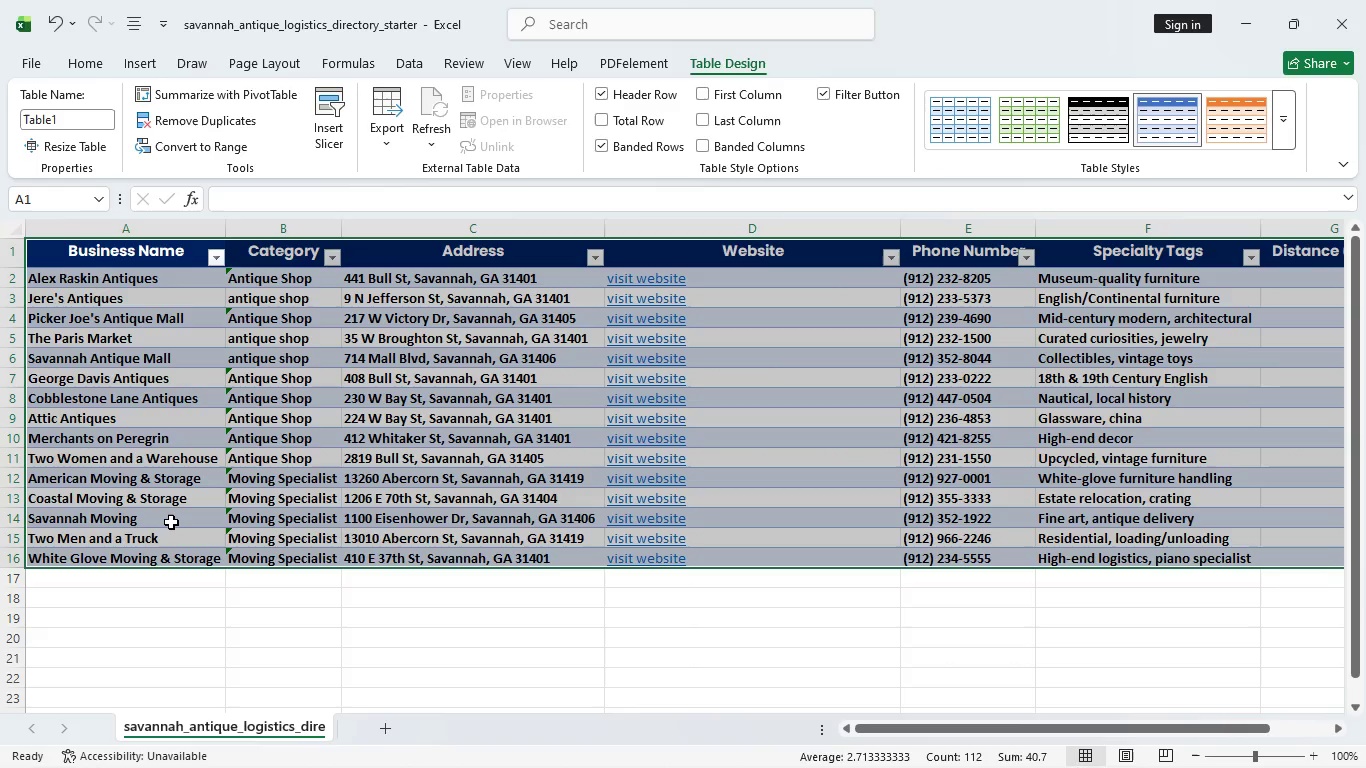 
key(Escape)
 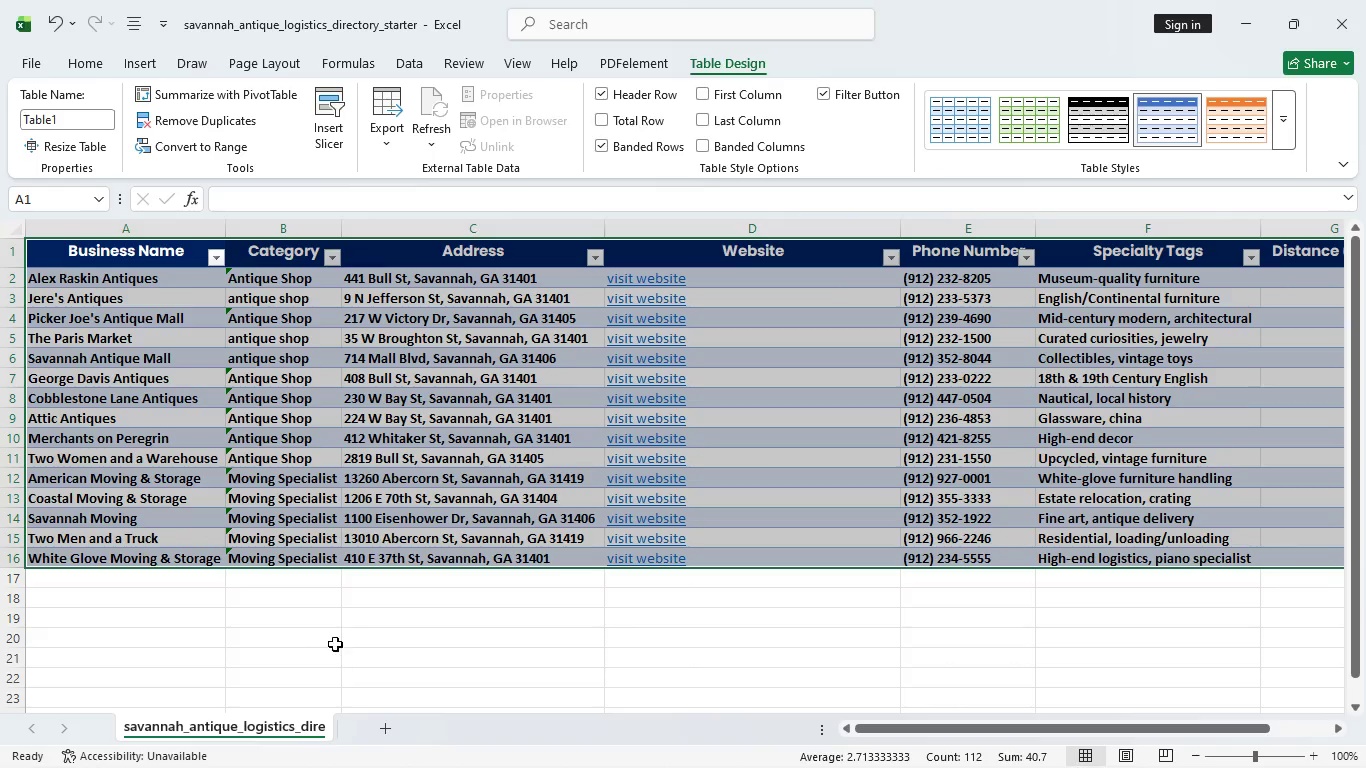 
left_click([376, 617])
 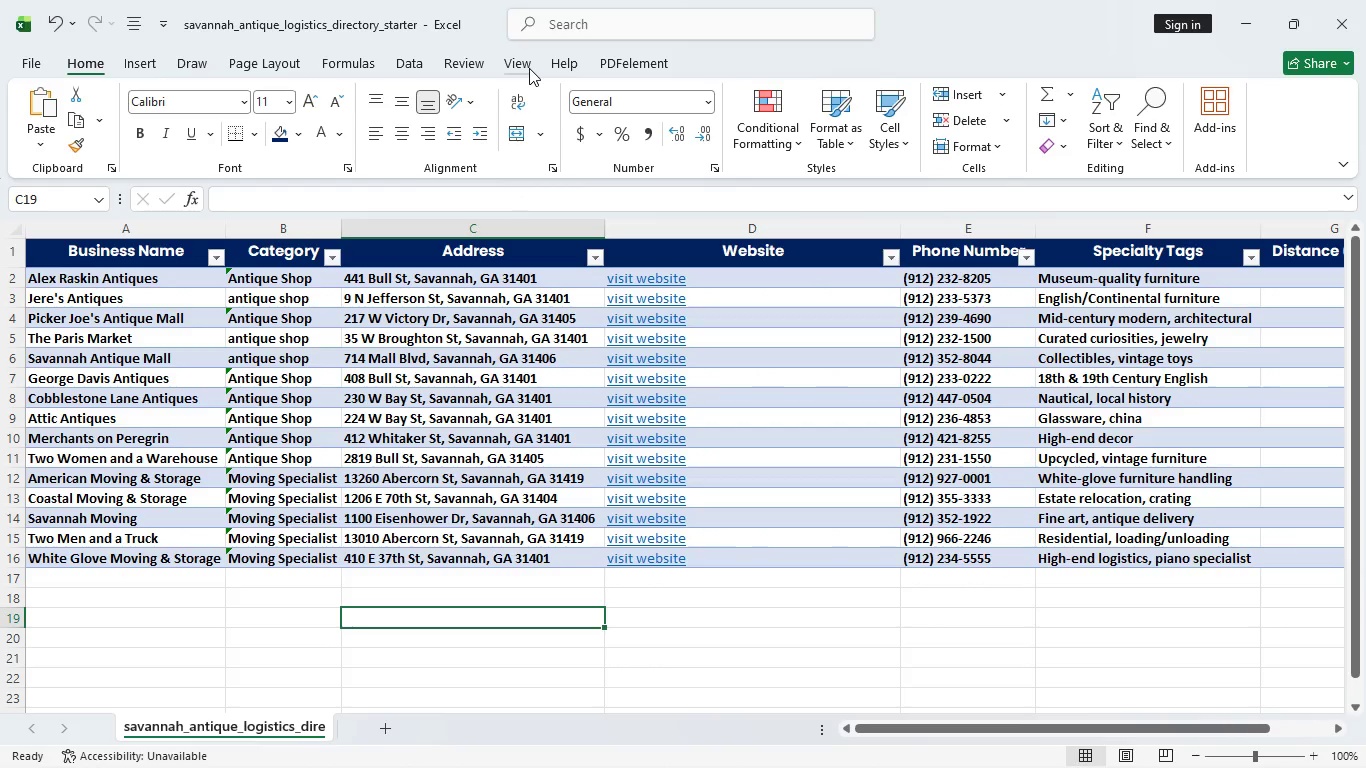 
left_click([522, 60])
 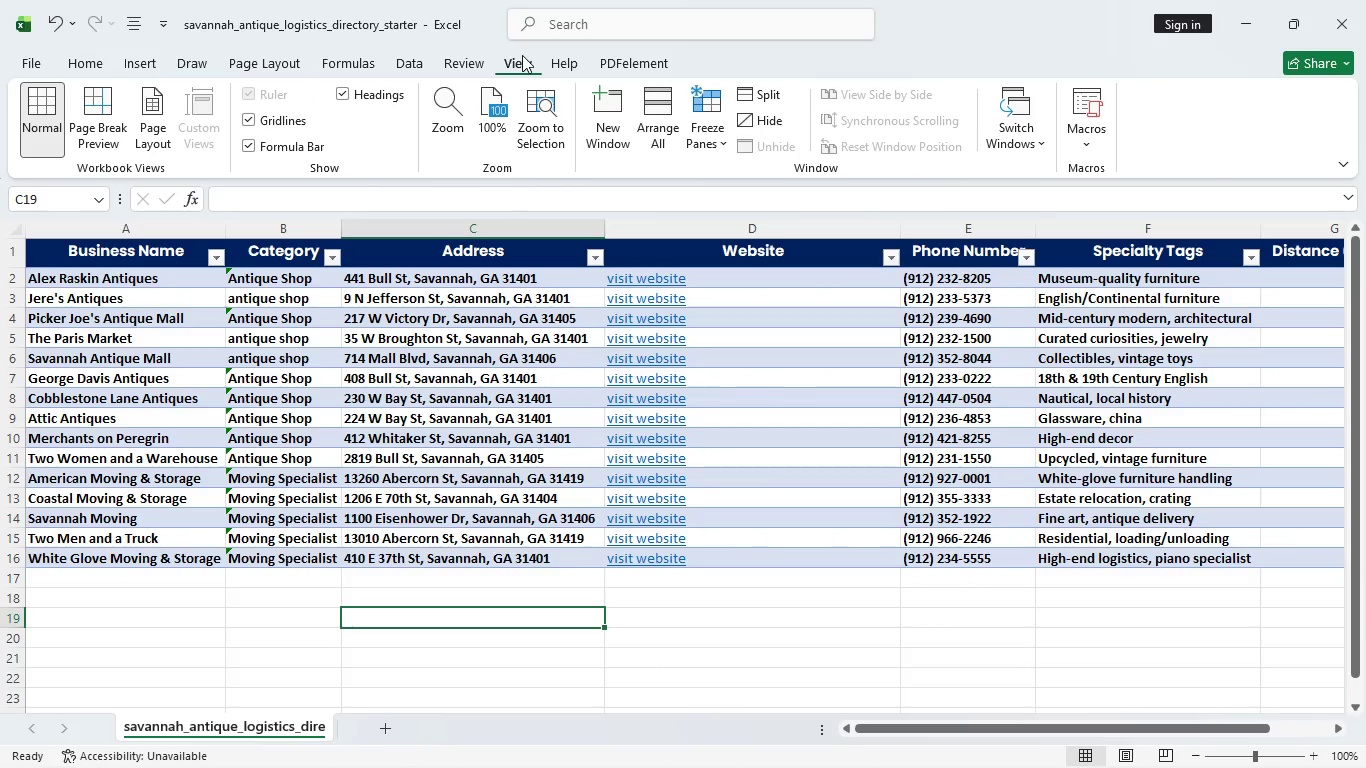 
mouse_move([200, 62])
 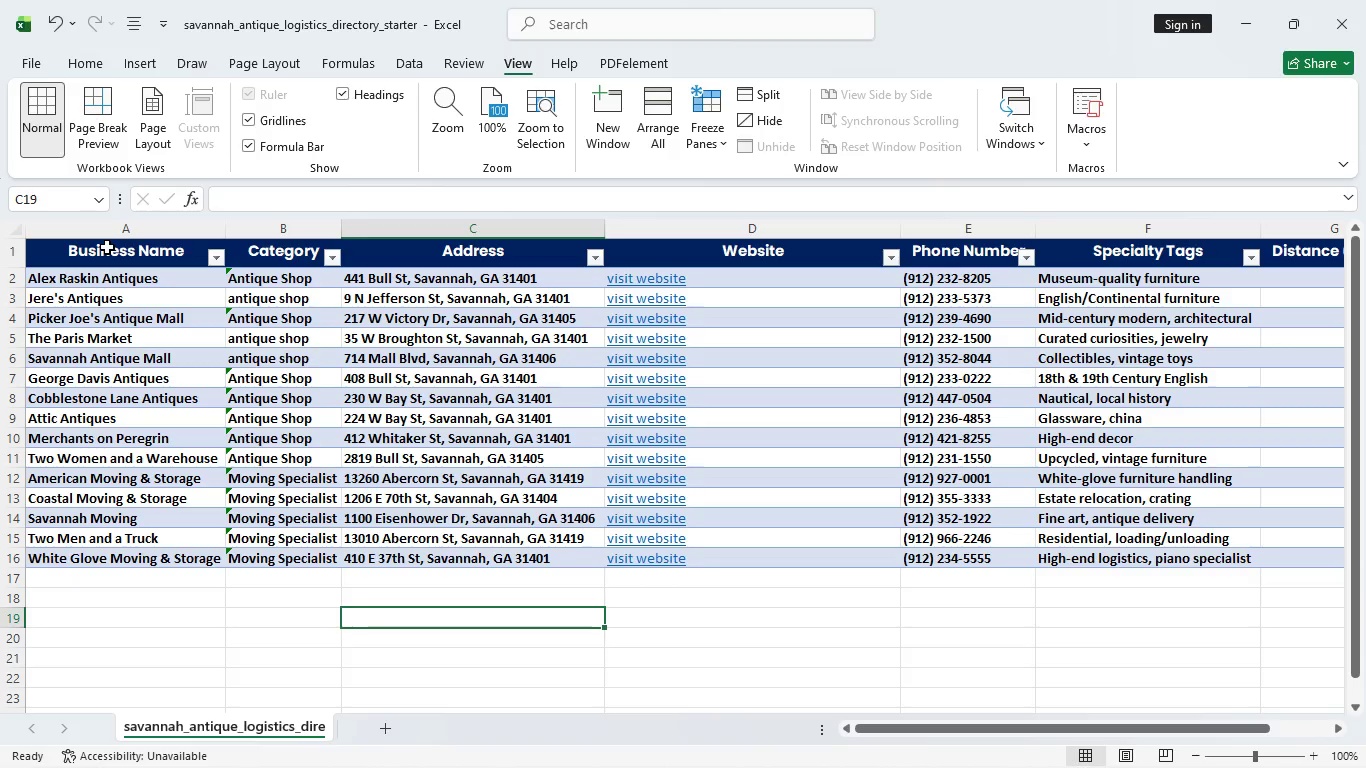 
wait(31.26)
 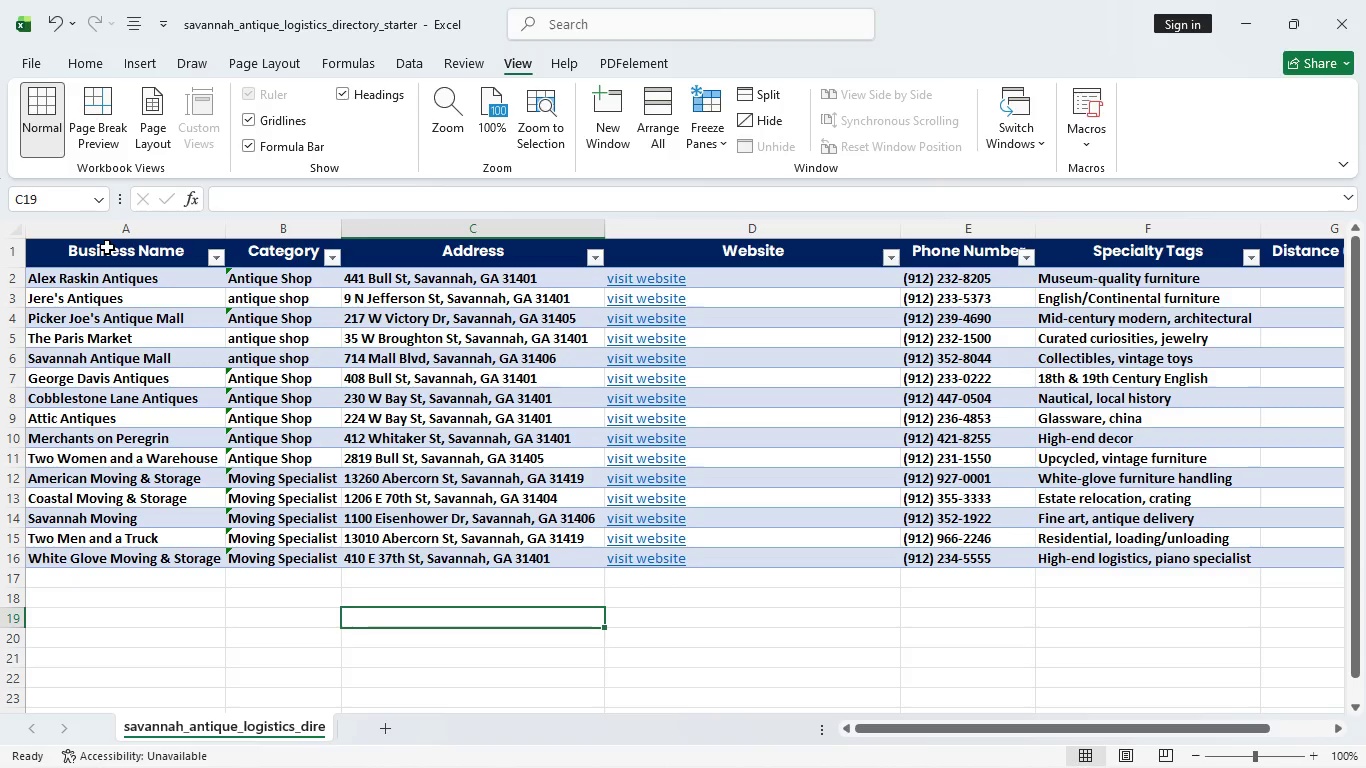 
left_click([43, 258])
 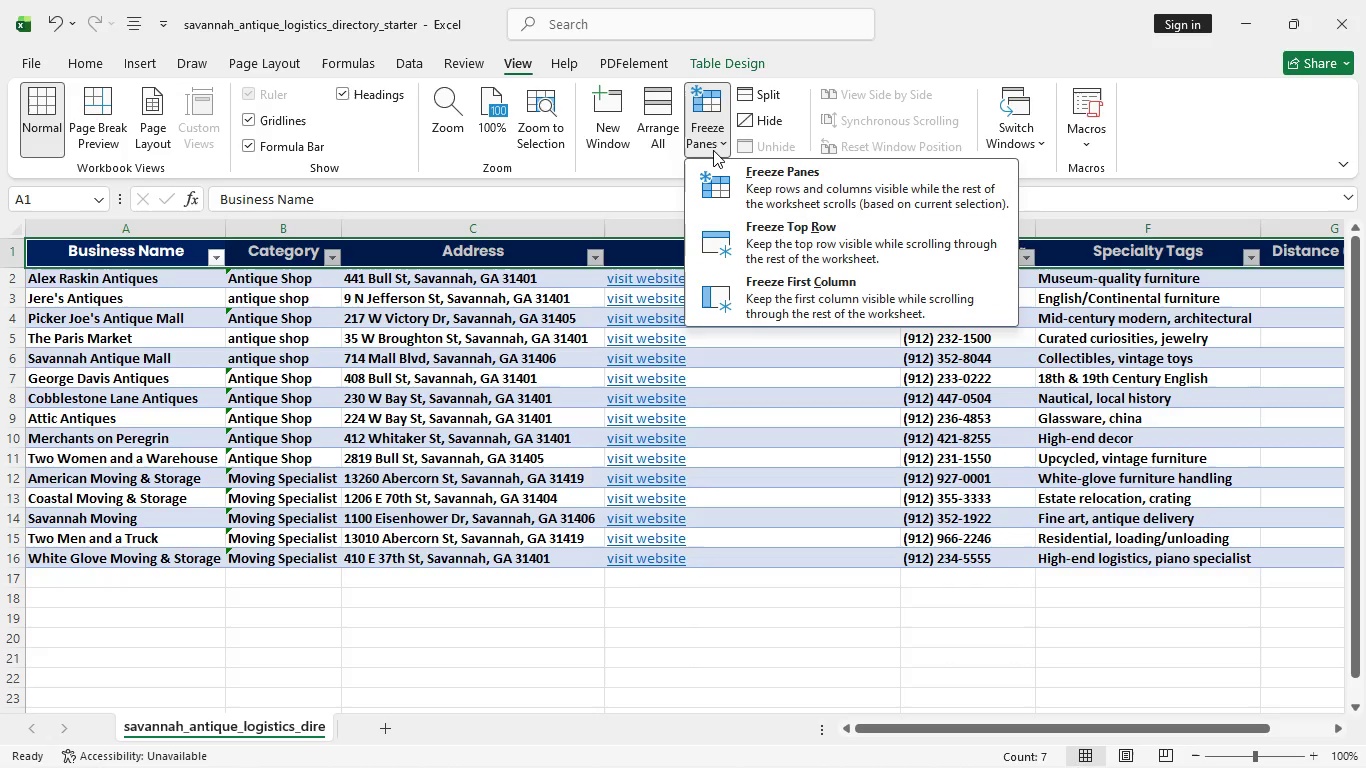 
wait(16.33)
 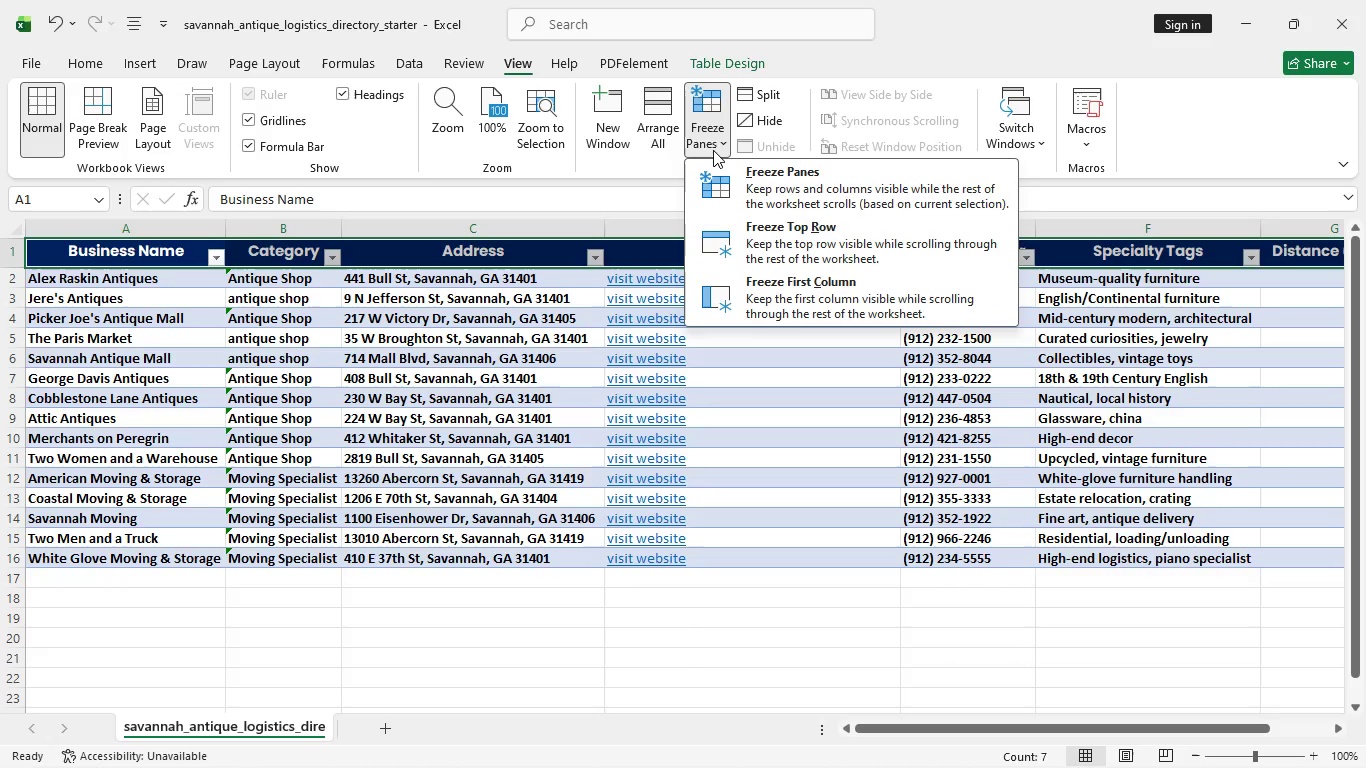 
scroll: coordinate [431, 506], scroll_direction: down, amount: 1.0
 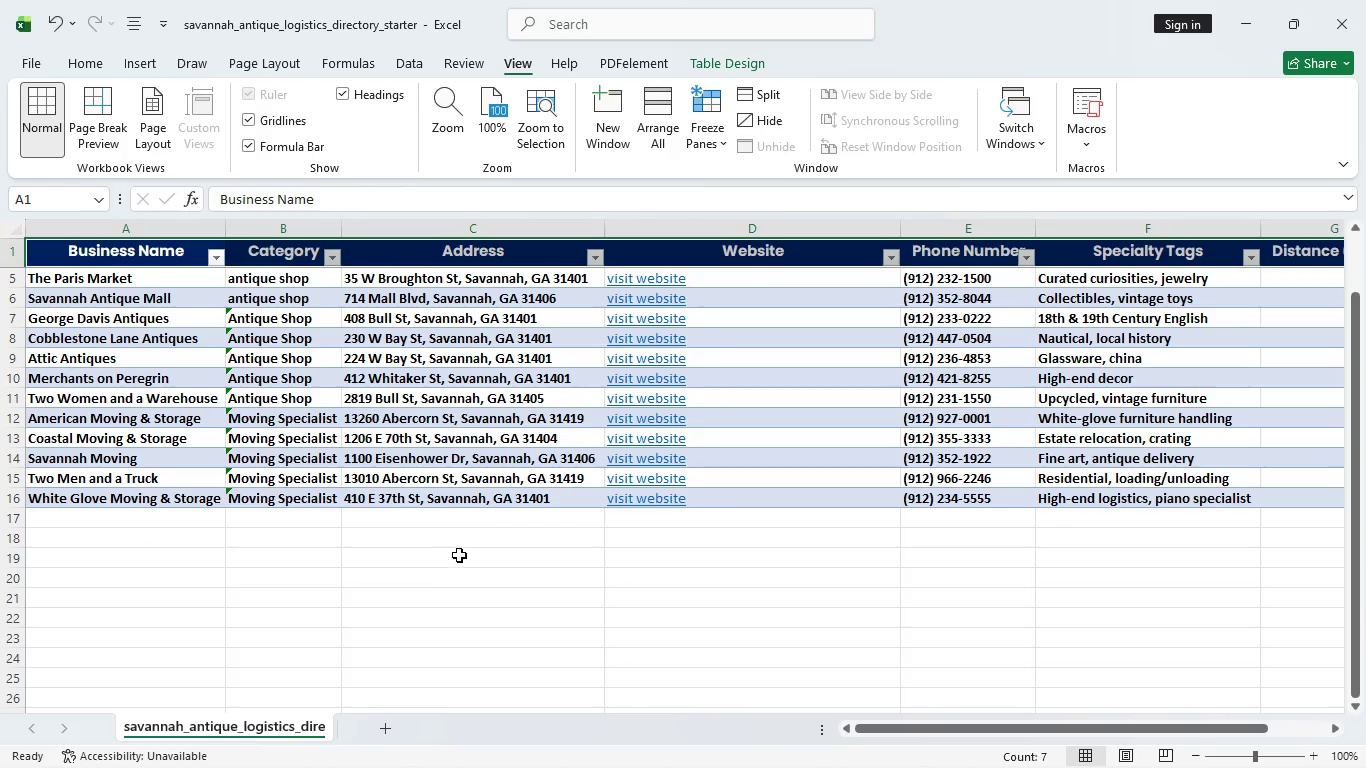 
scroll: coordinate [469, 527], scroll_direction: up, amount: 3.0
 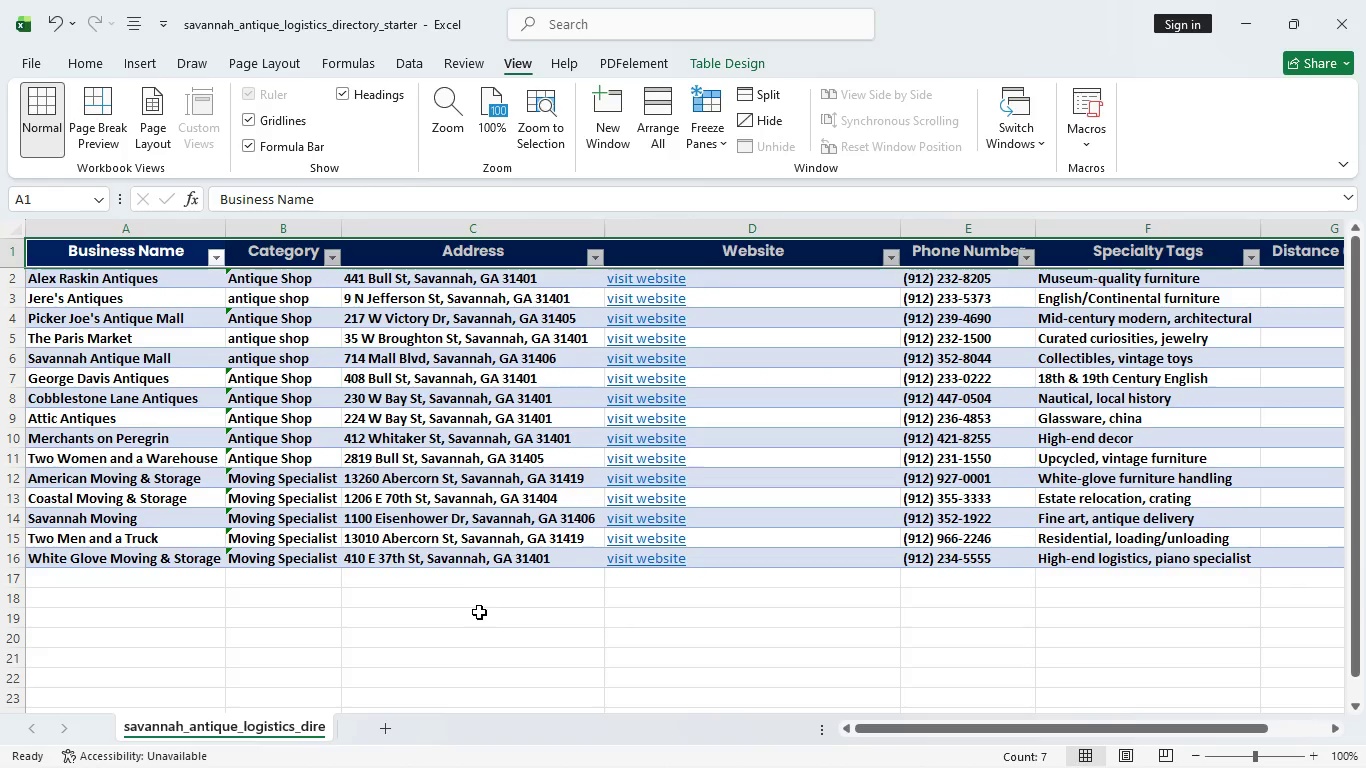 
left_click([480, 613])
 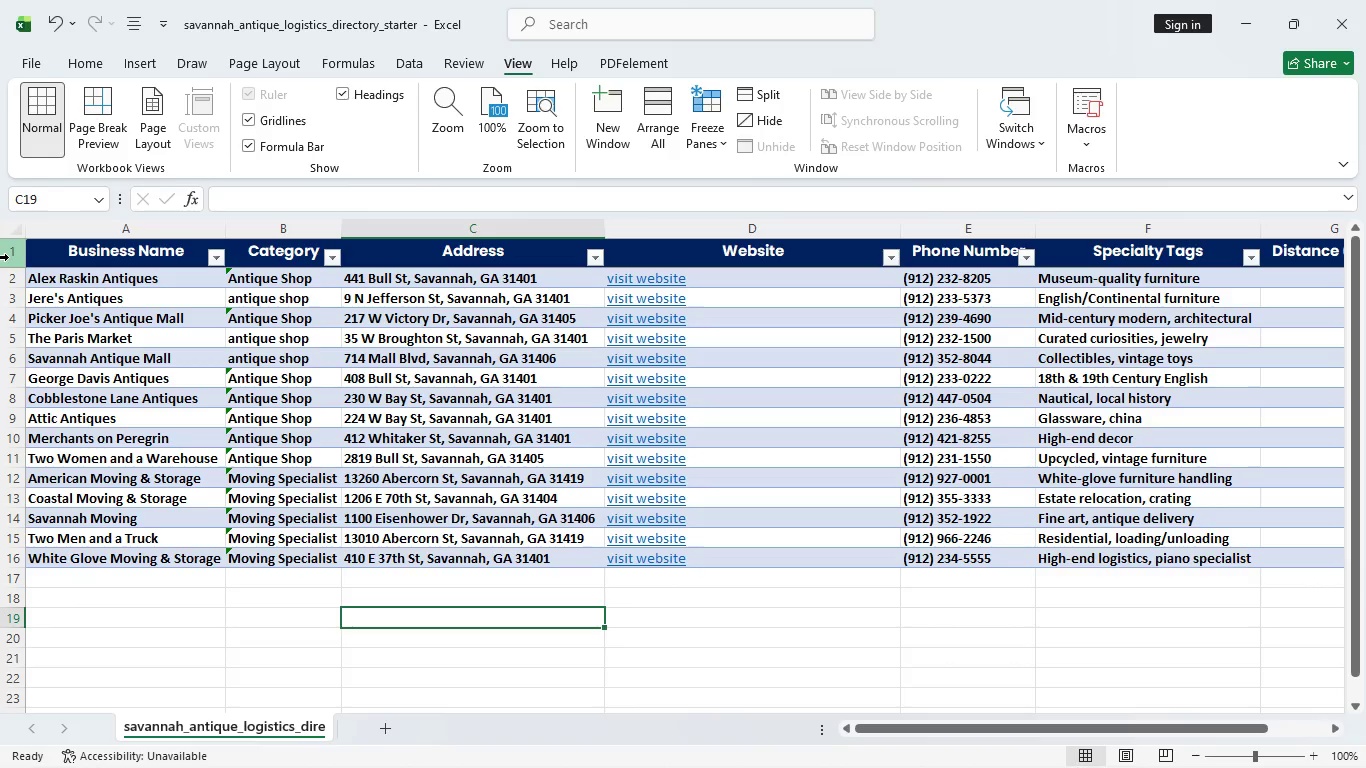 
wait(51.28)
 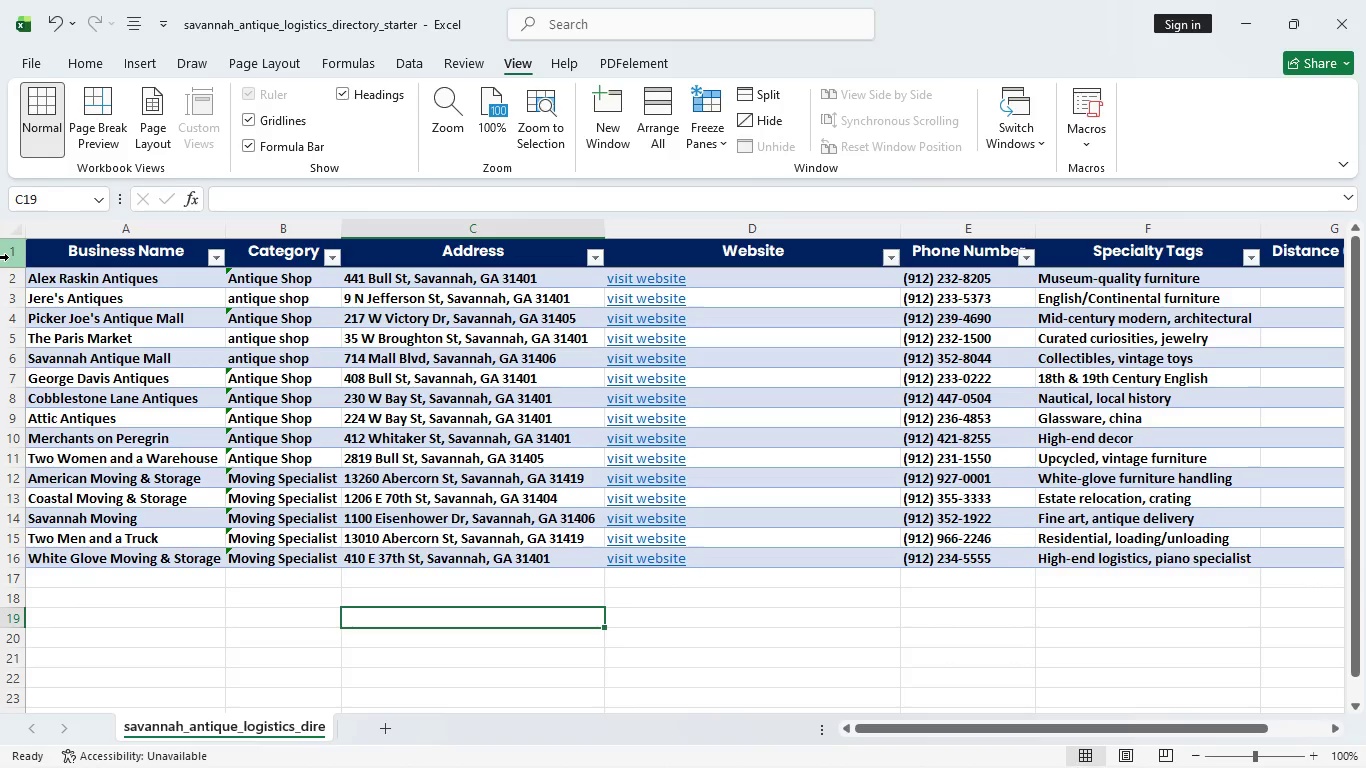 
left_click([85, 63])
 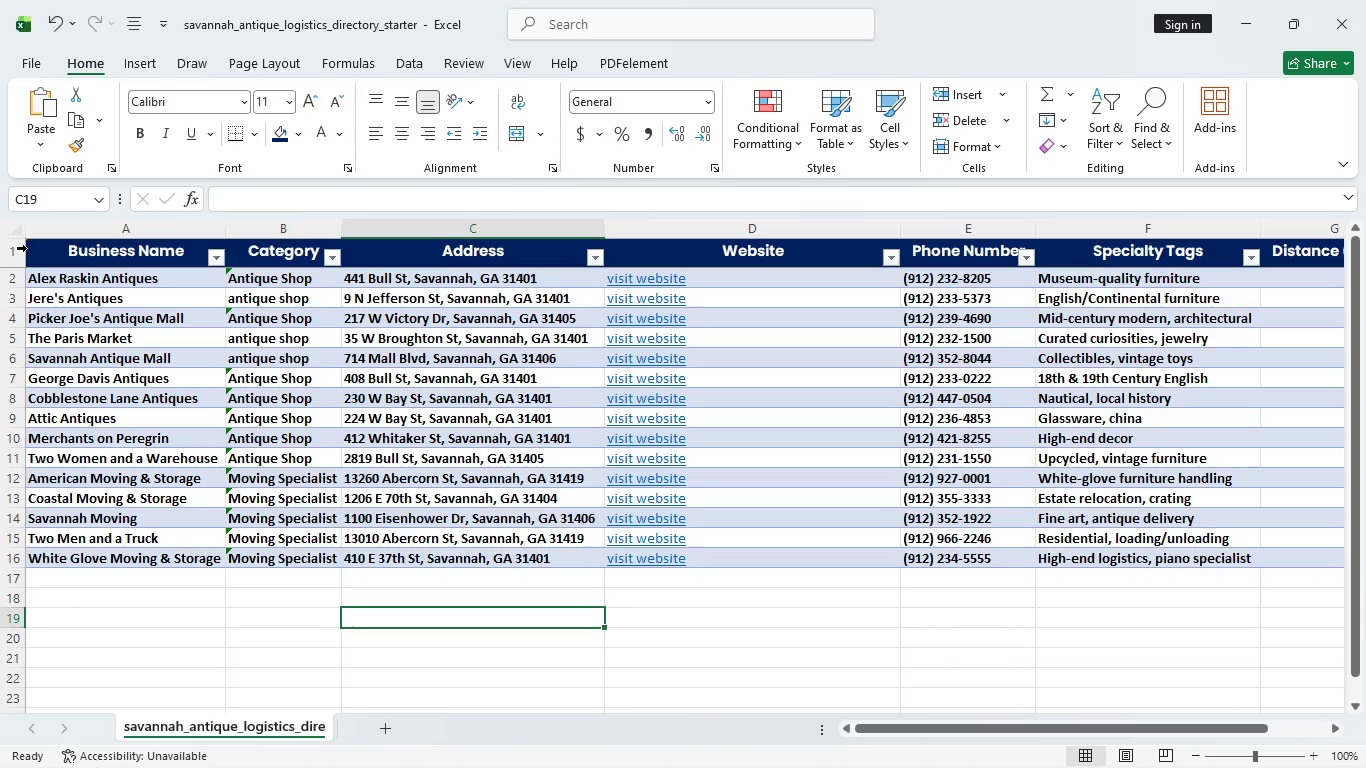 
wait(10.06)
 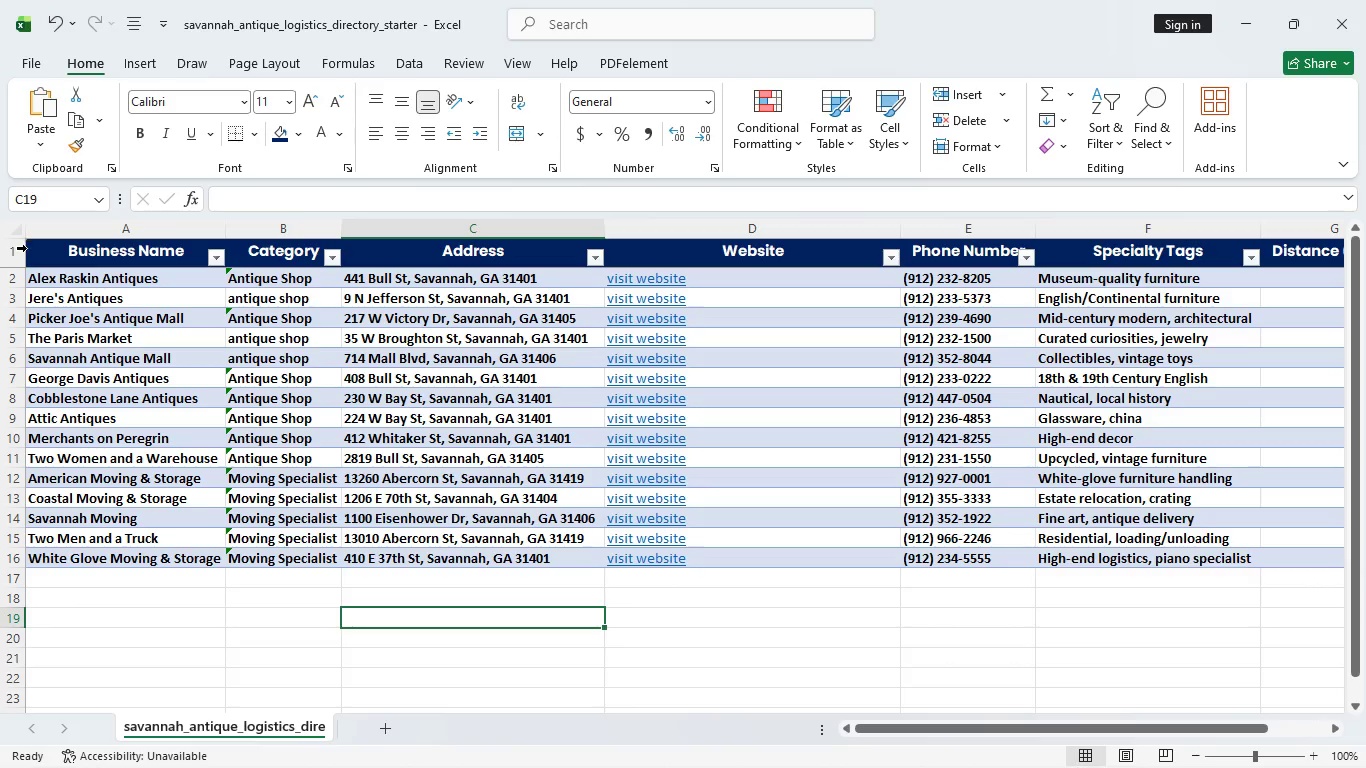 
left_click([258, 58])
 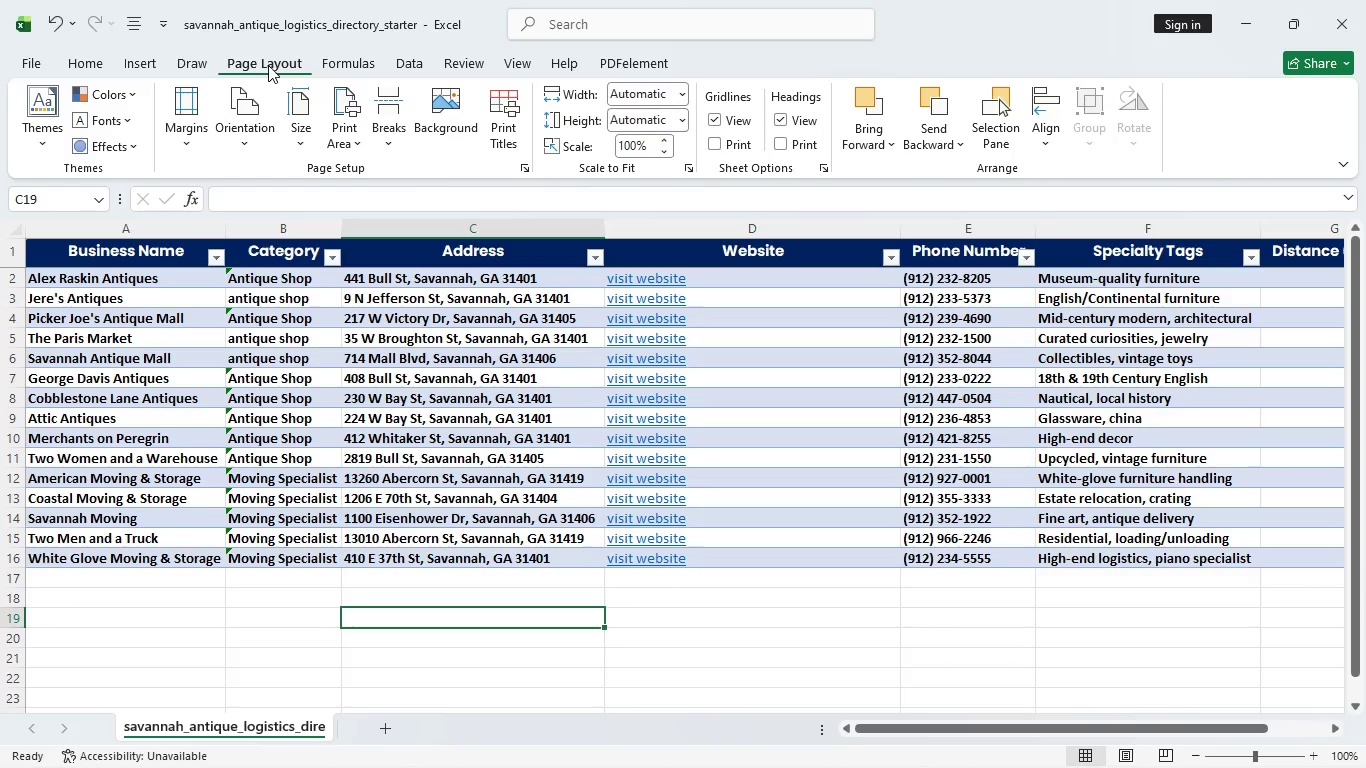 
mouse_move([258, 124])
 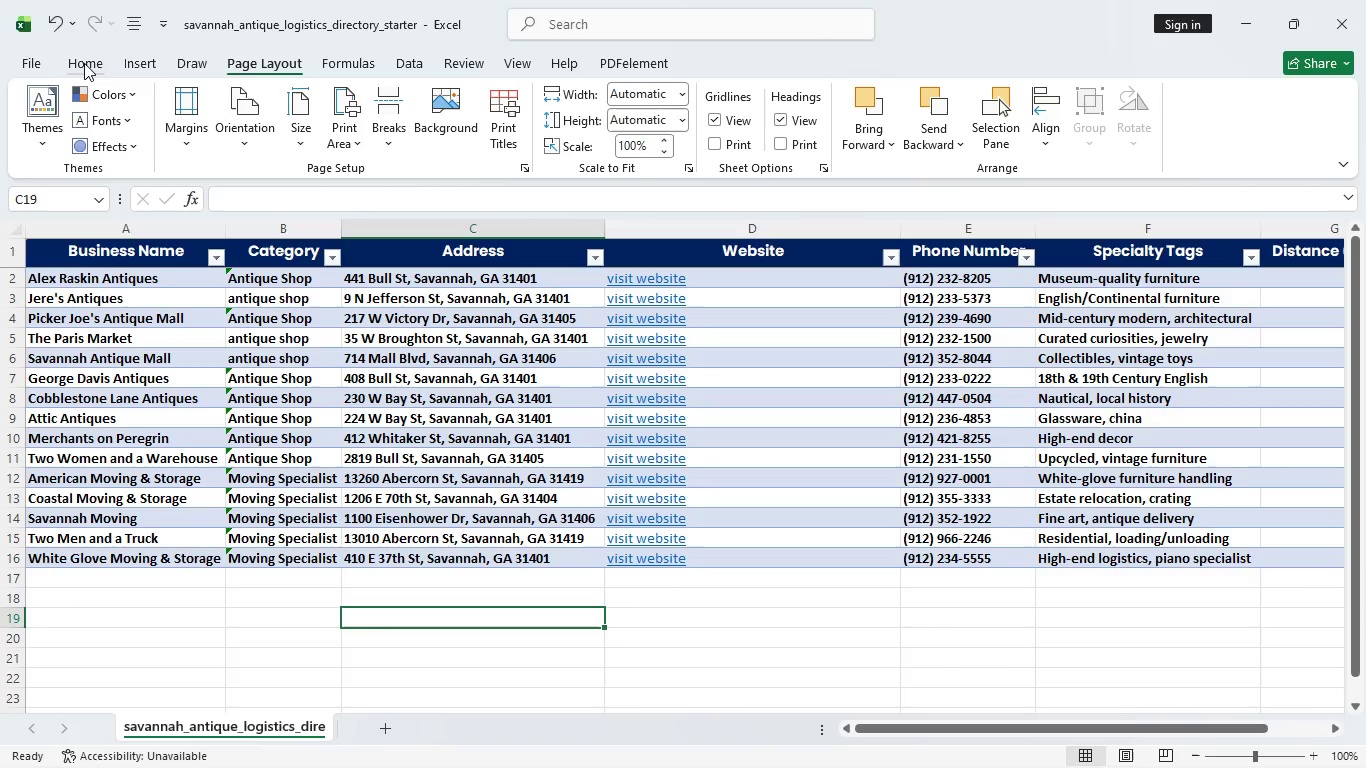 
wait(38.45)
 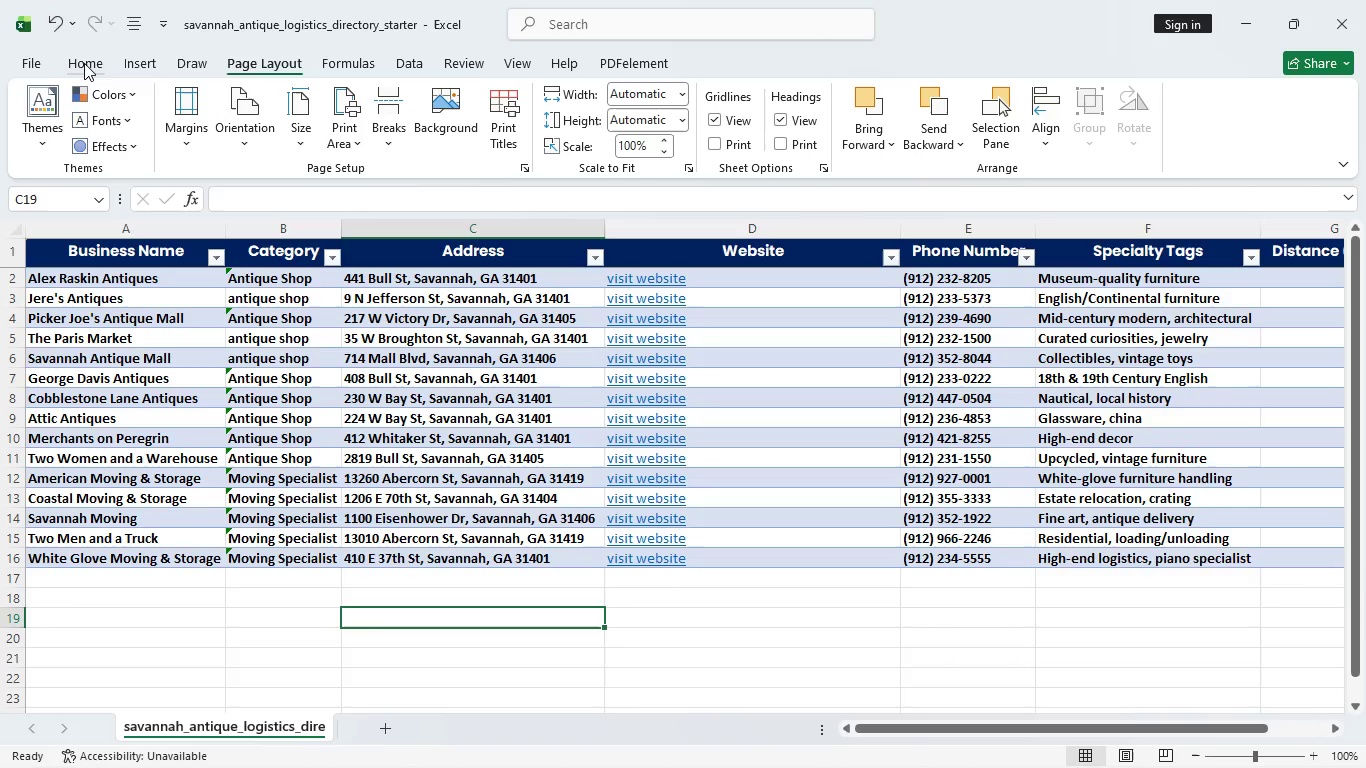 
mouse_move([136, 85])
 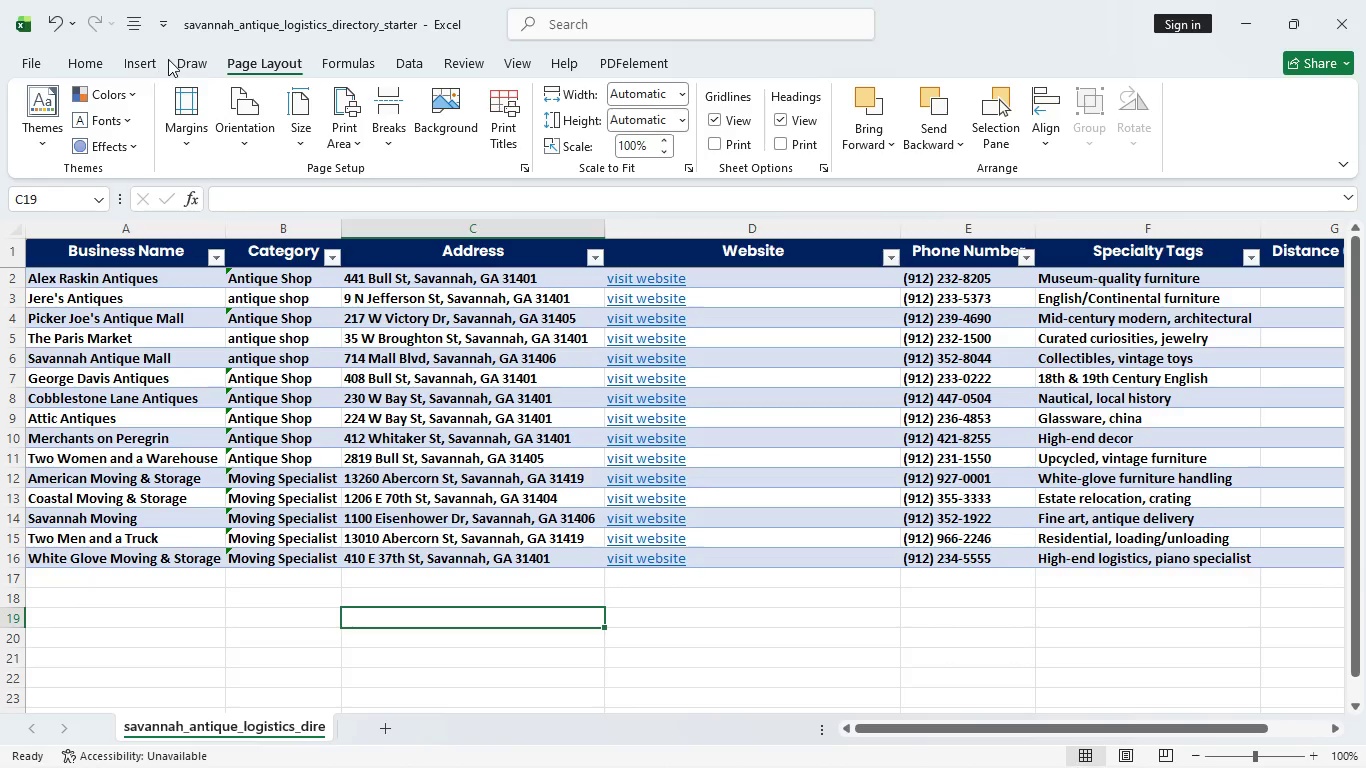 
wait(6.98)
 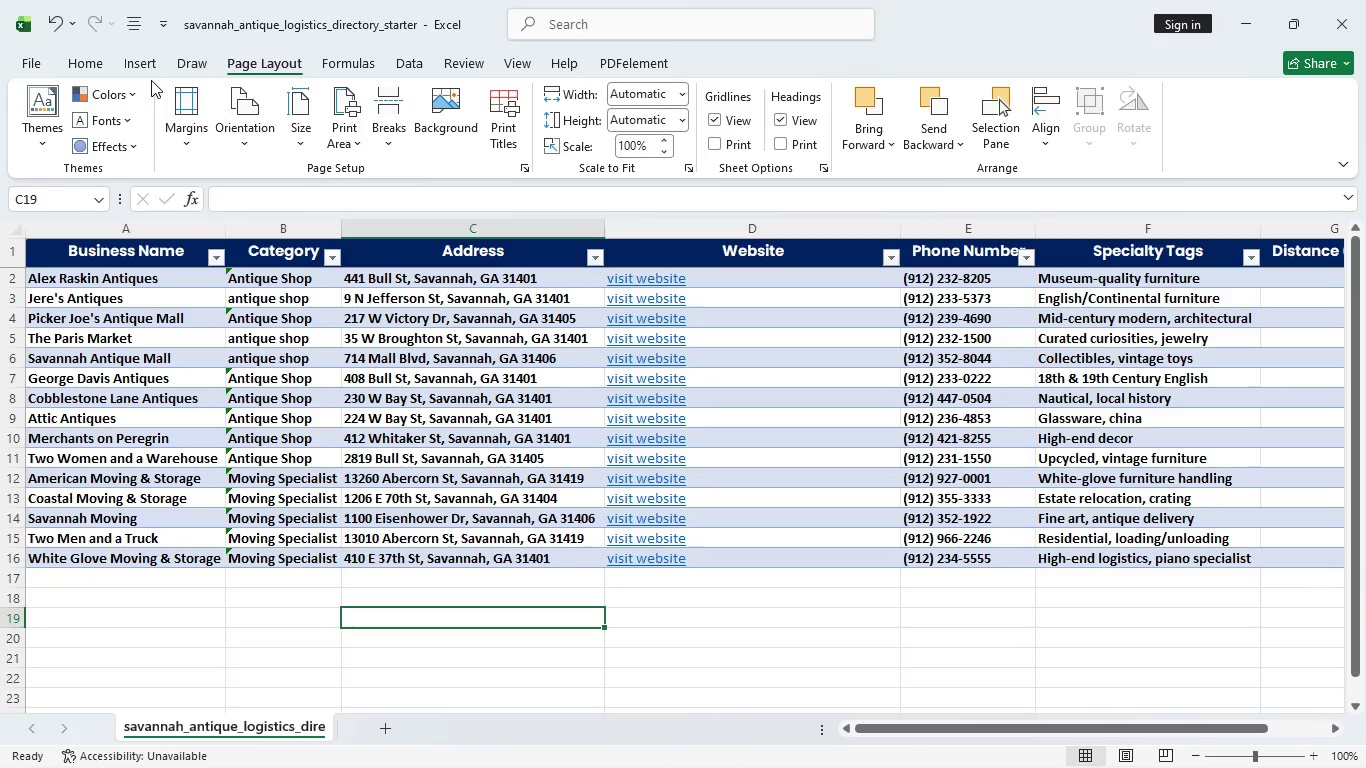 
left_click([94, 66])
 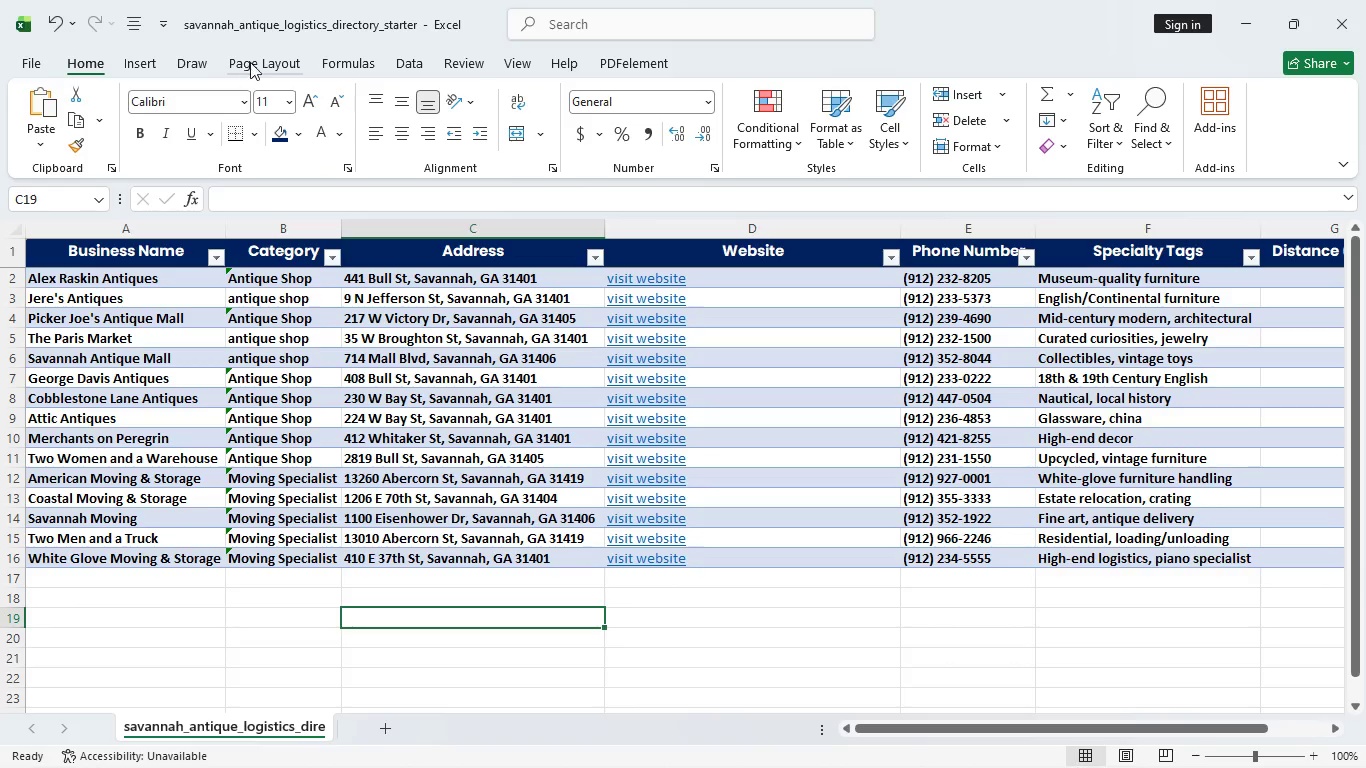 
wait(5.2)
 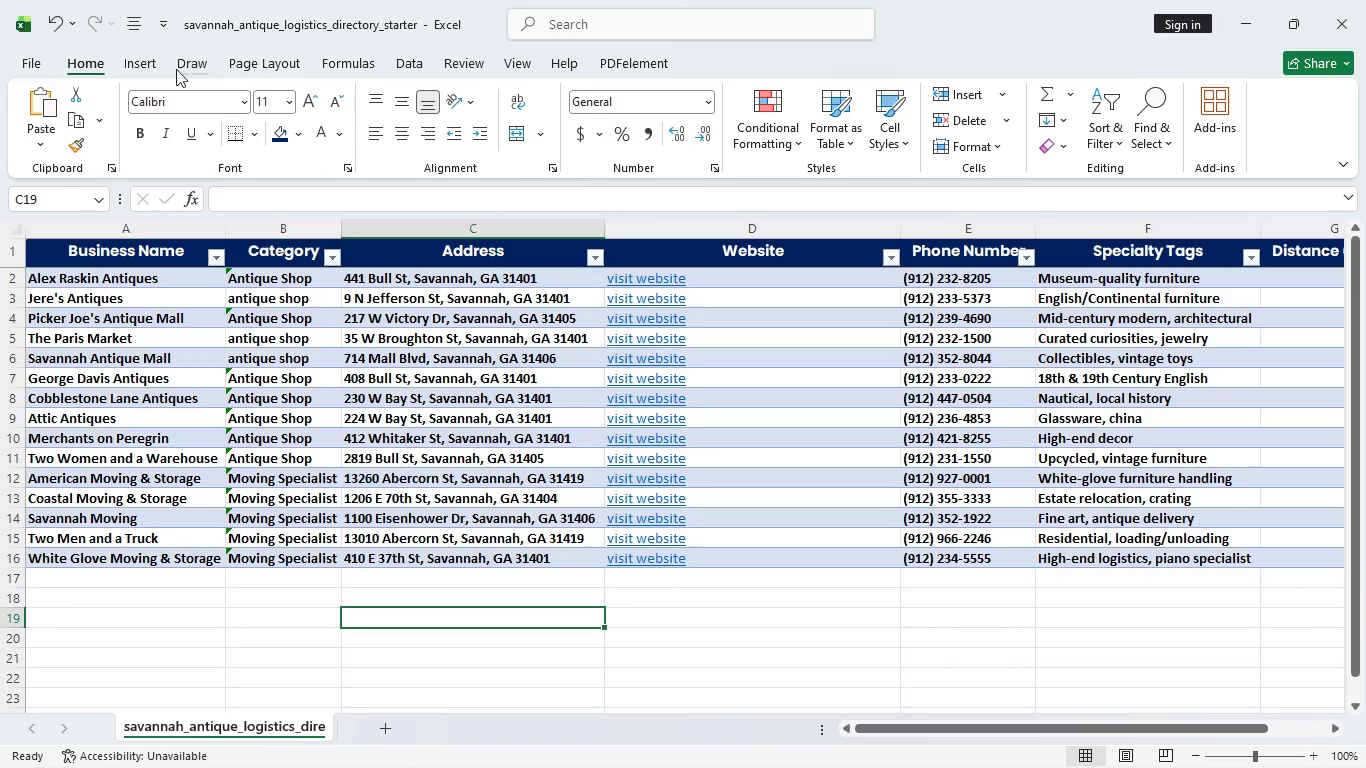 
left_click([248, 60])
 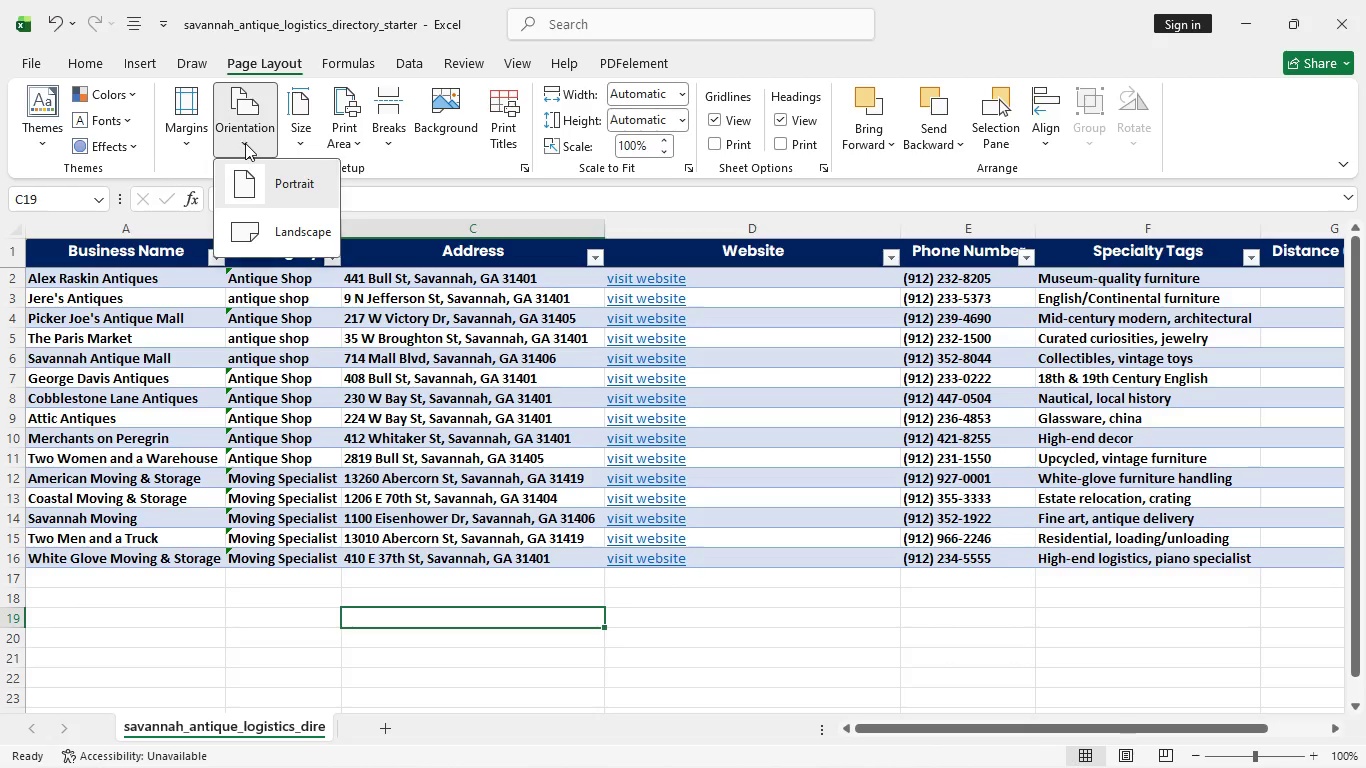 
wait(6.75)
 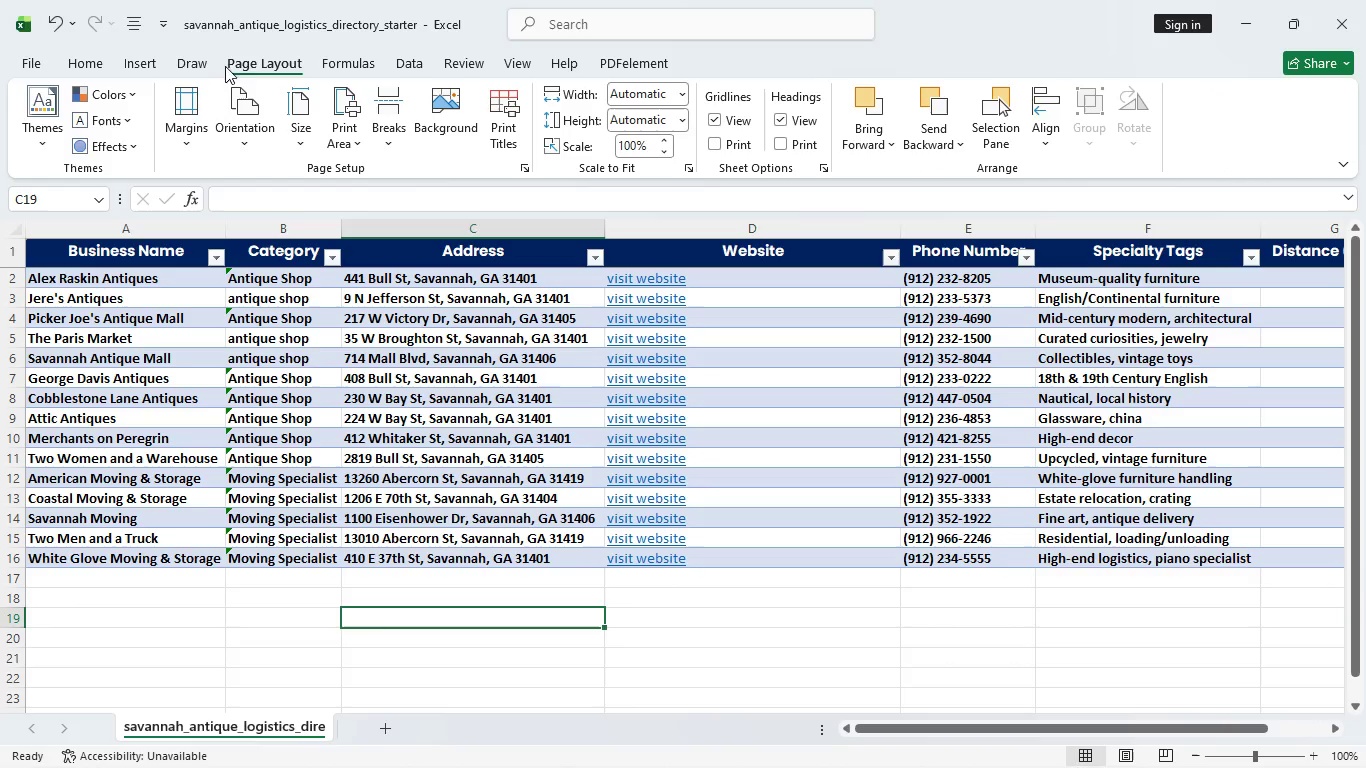 
left_click([271, 234])
 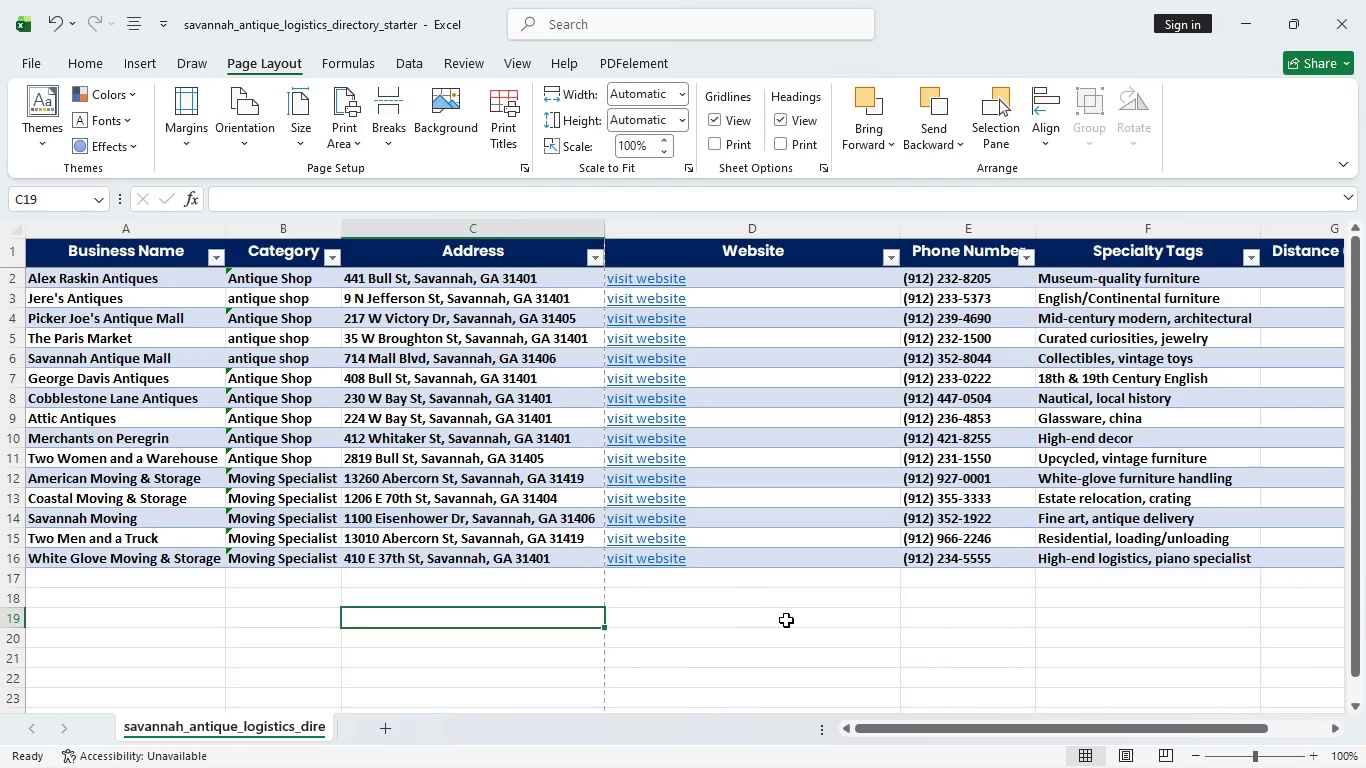 
left_click([662, 596])
 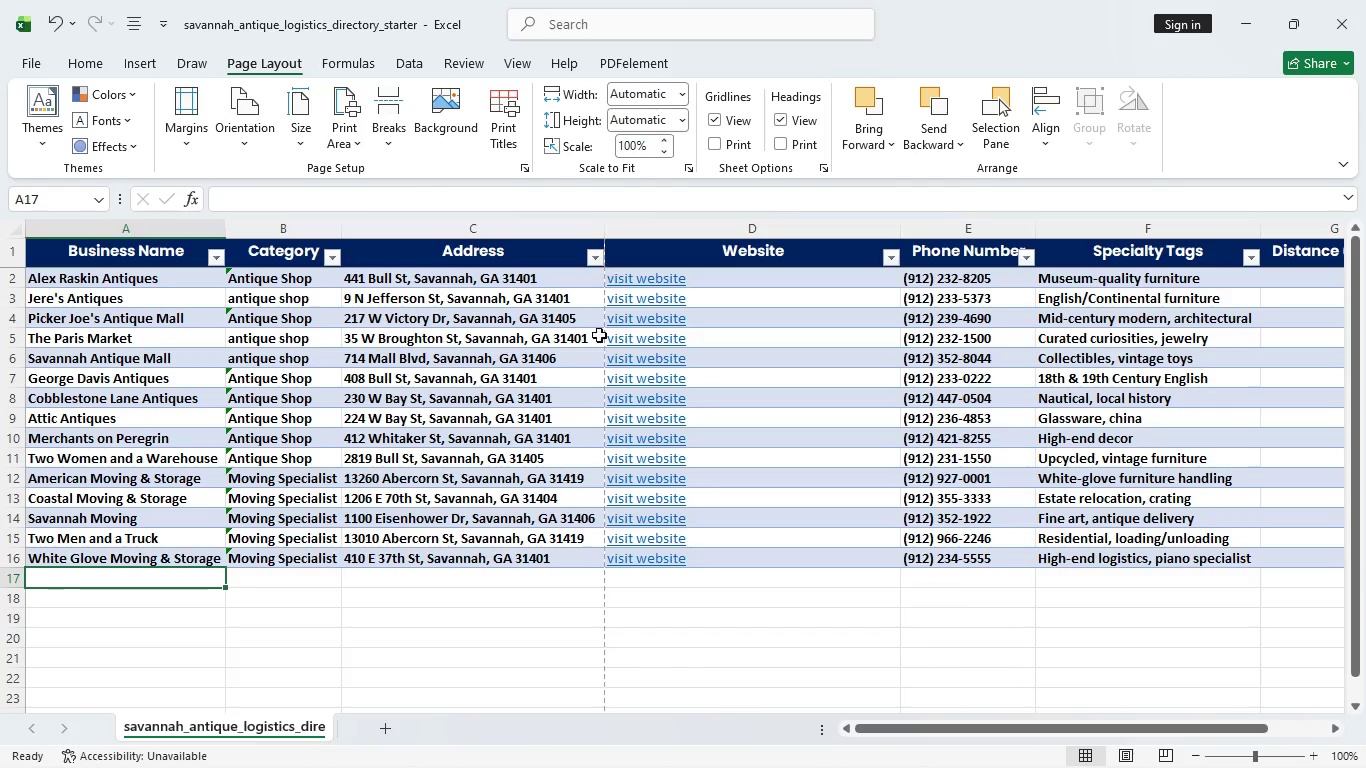 
wait(10.56)
 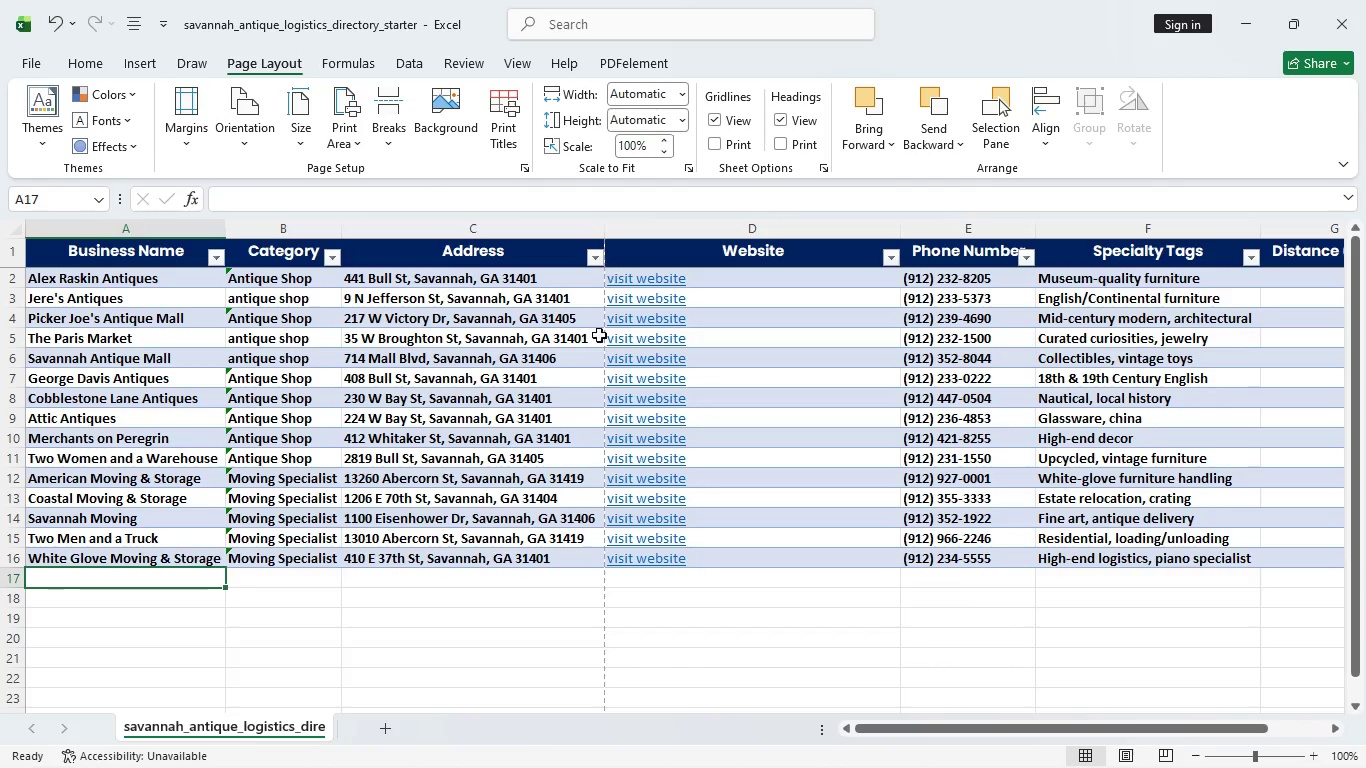 
left_click([678, 93])
 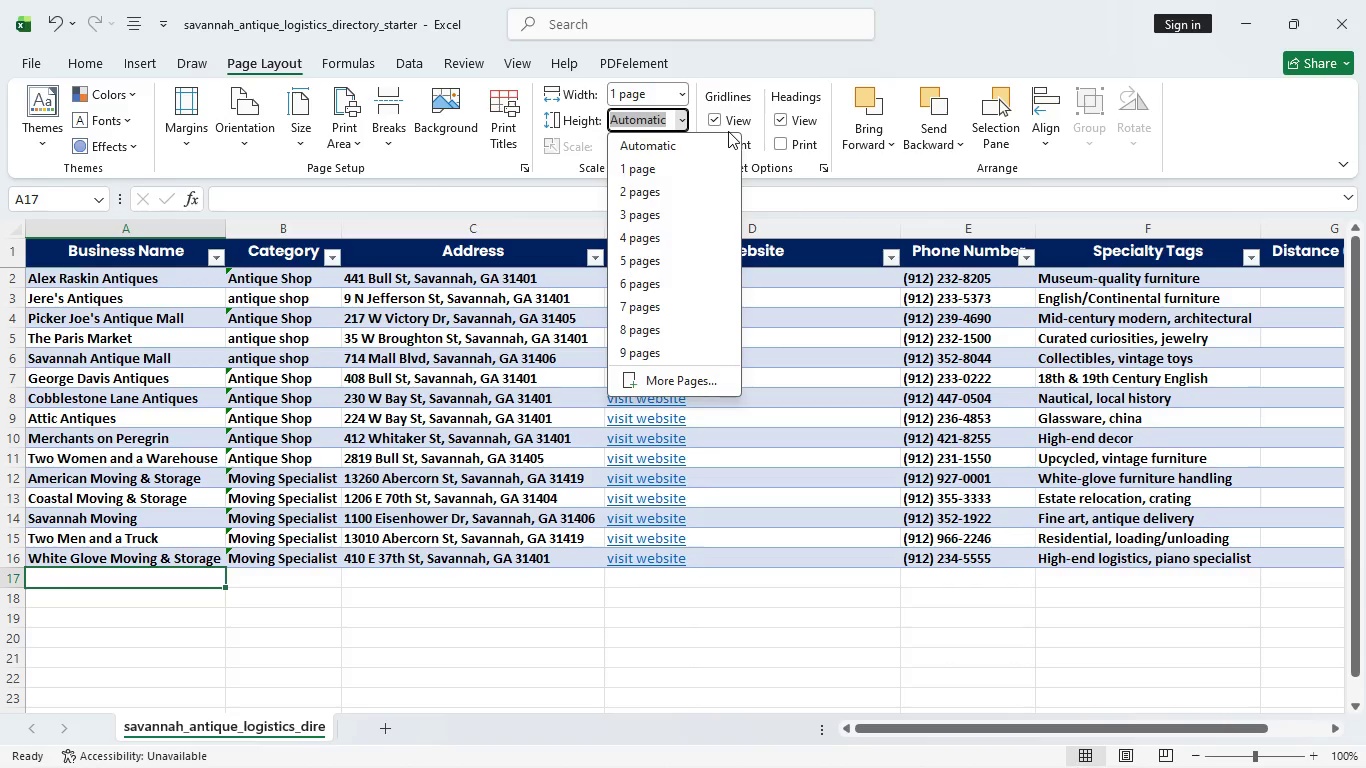 
wait(30.75)
 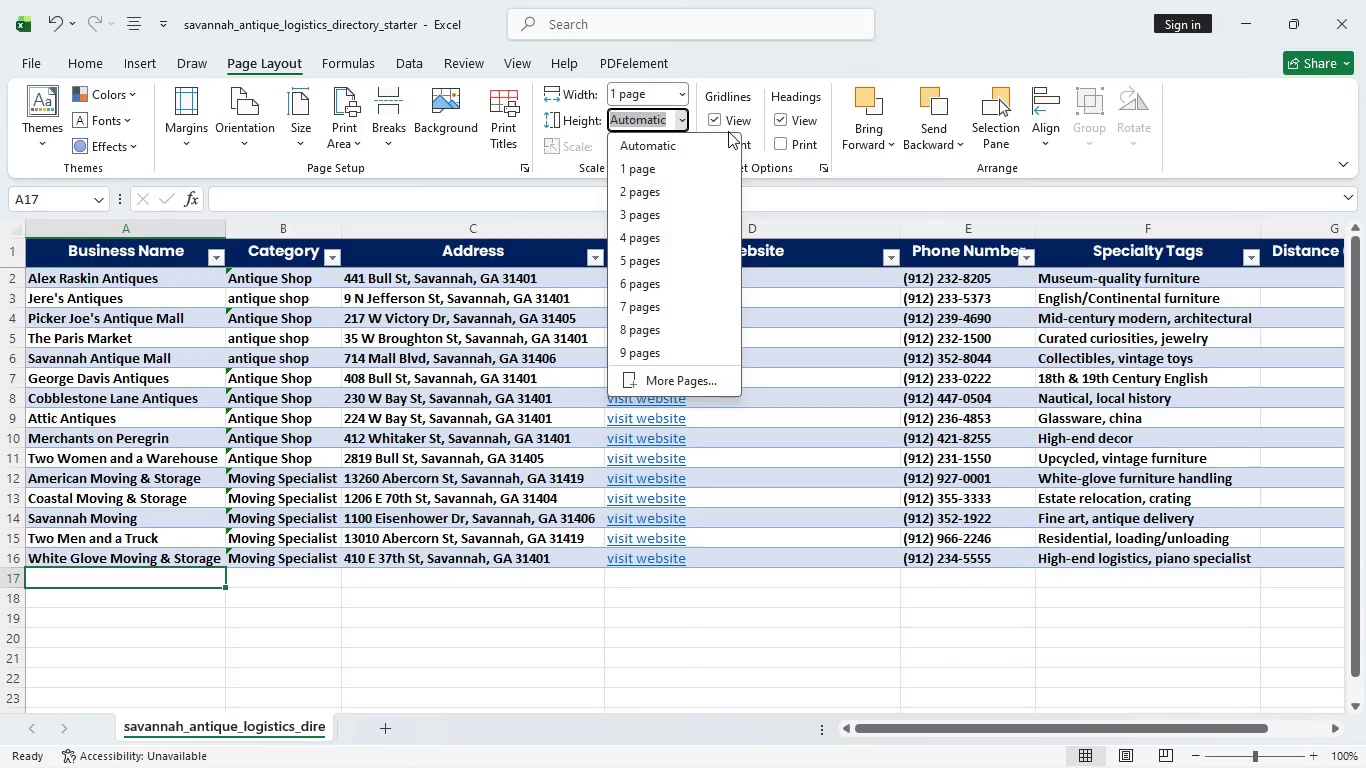 
left_click_drag(start_coordinate=[656, 170], to_coordinate=[662, 171])
 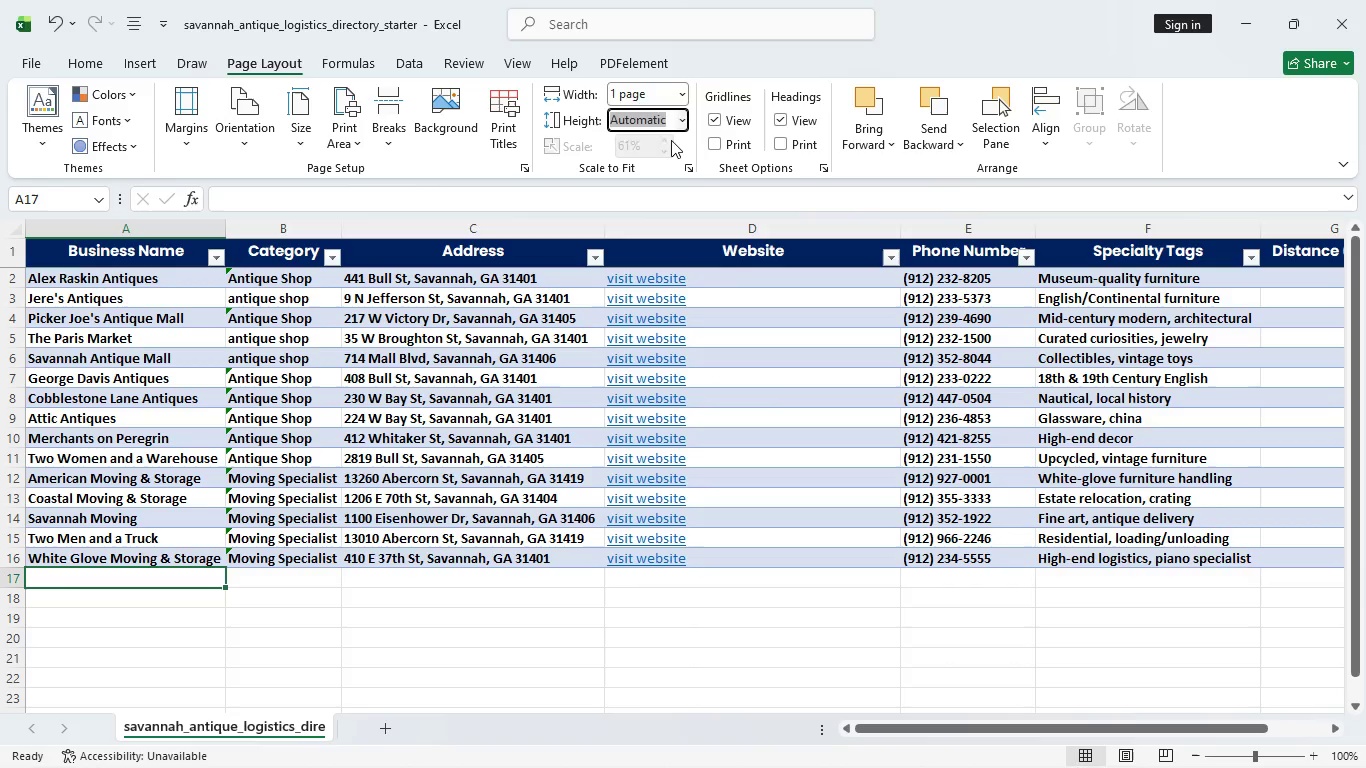 
mouse_move([689, 126])
 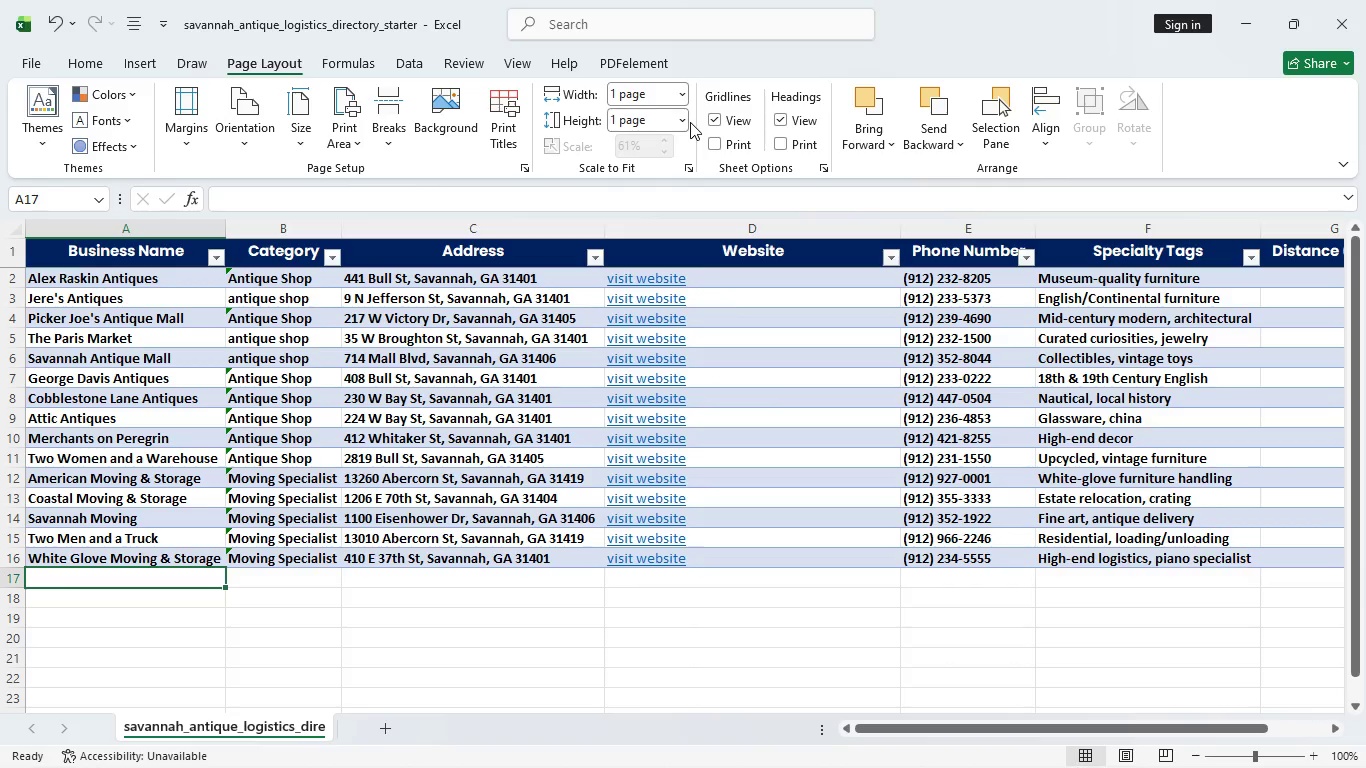 
mouse_move([666, 117])
 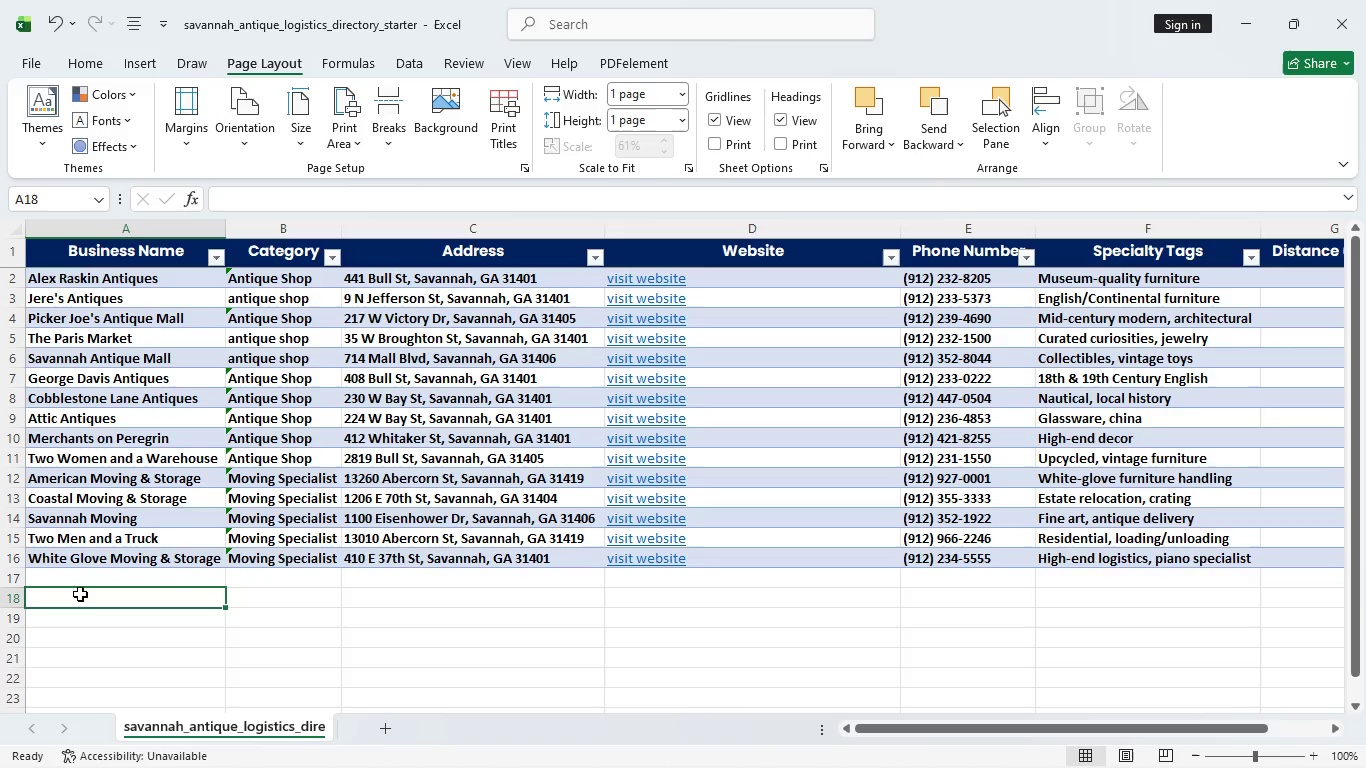 
wait(17.7)
 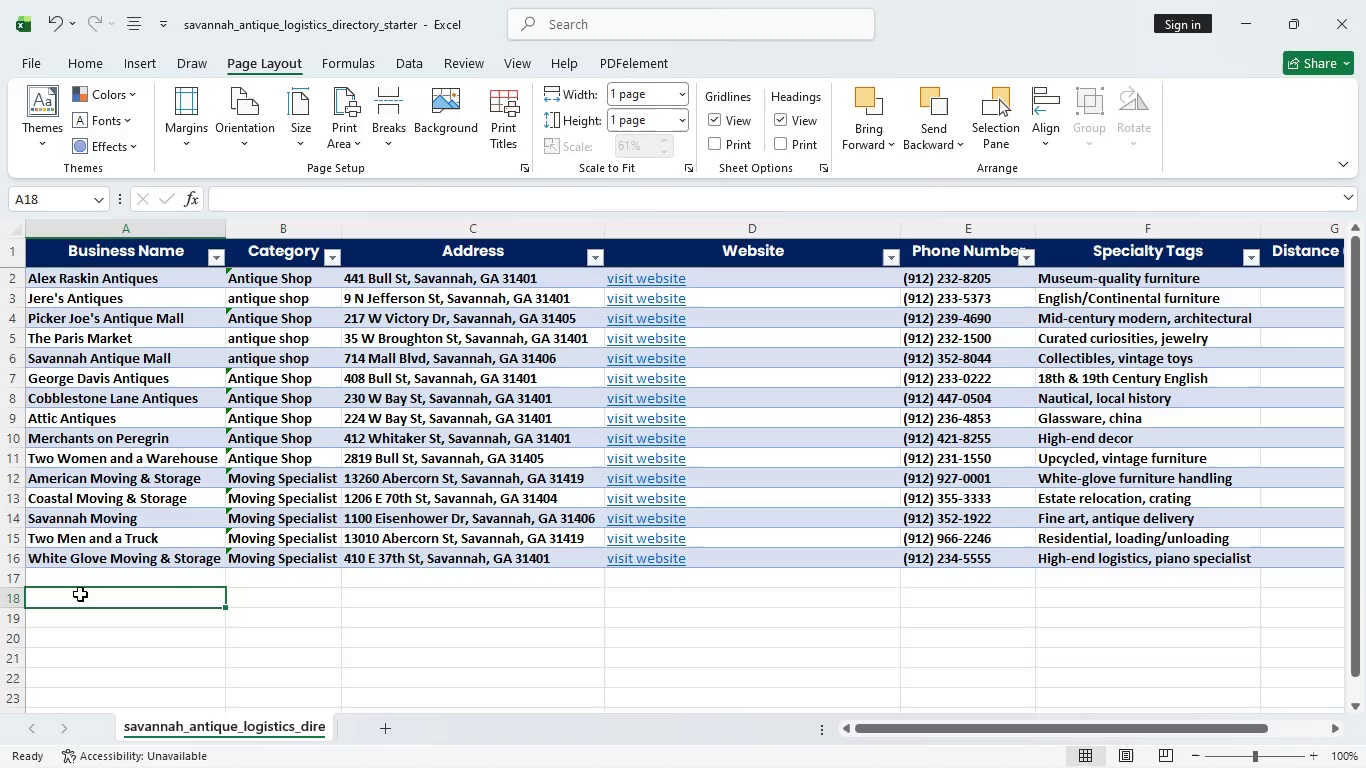 
type(=coun)
 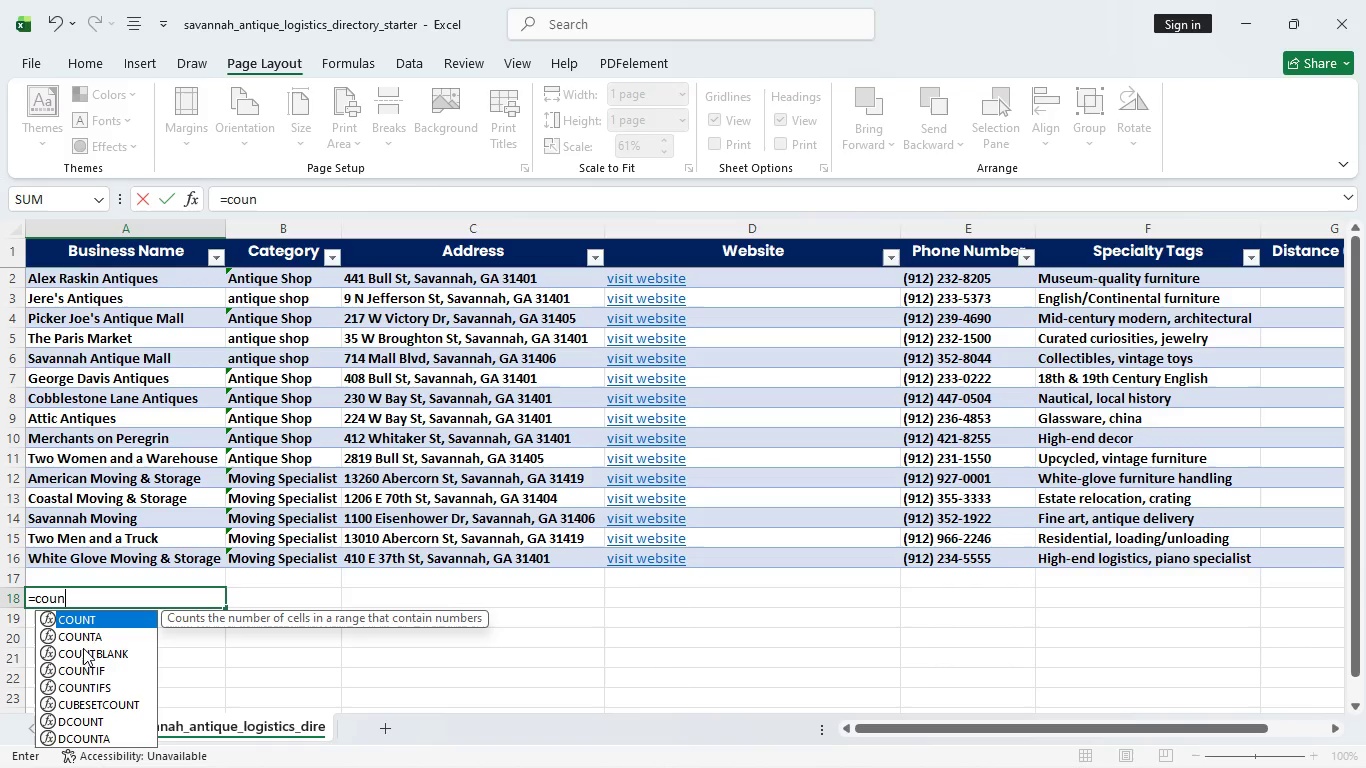 
wait(6.75)
 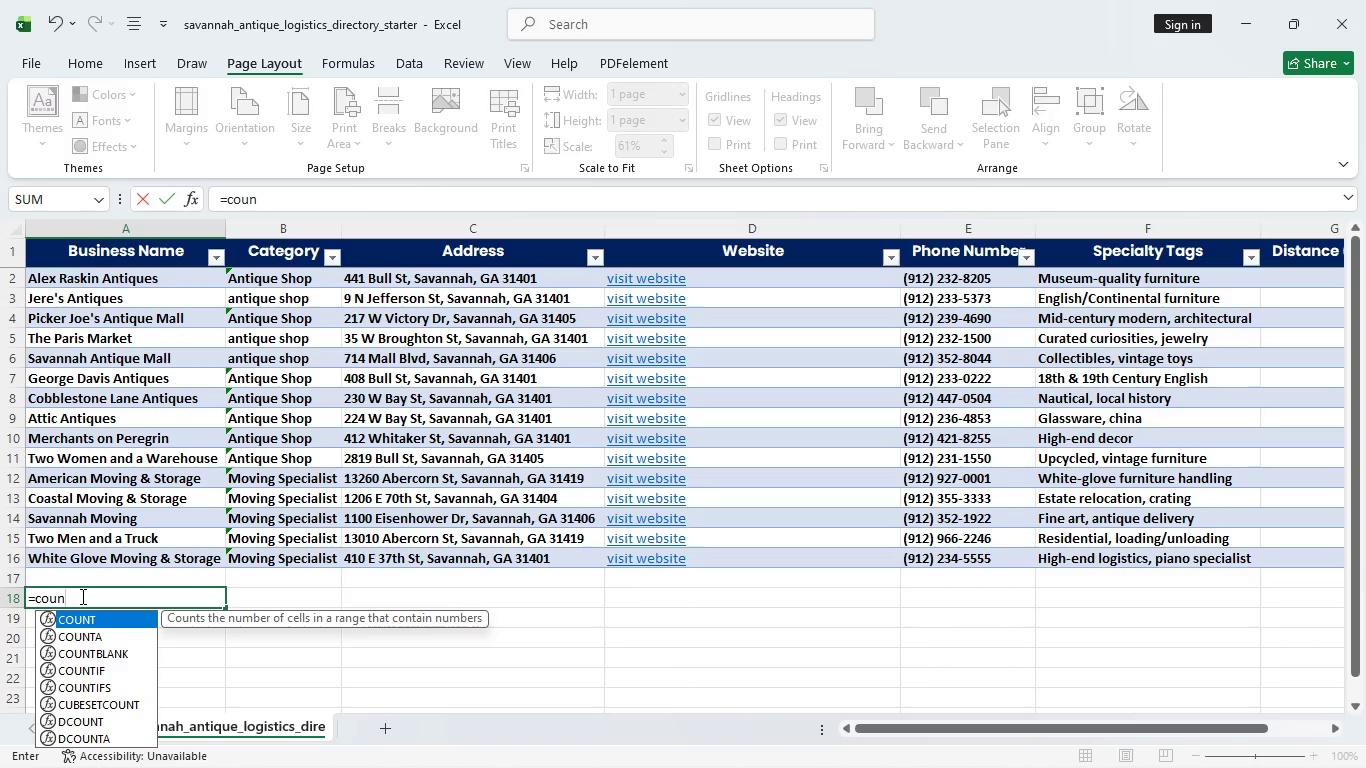 
double_click([84, 665])
 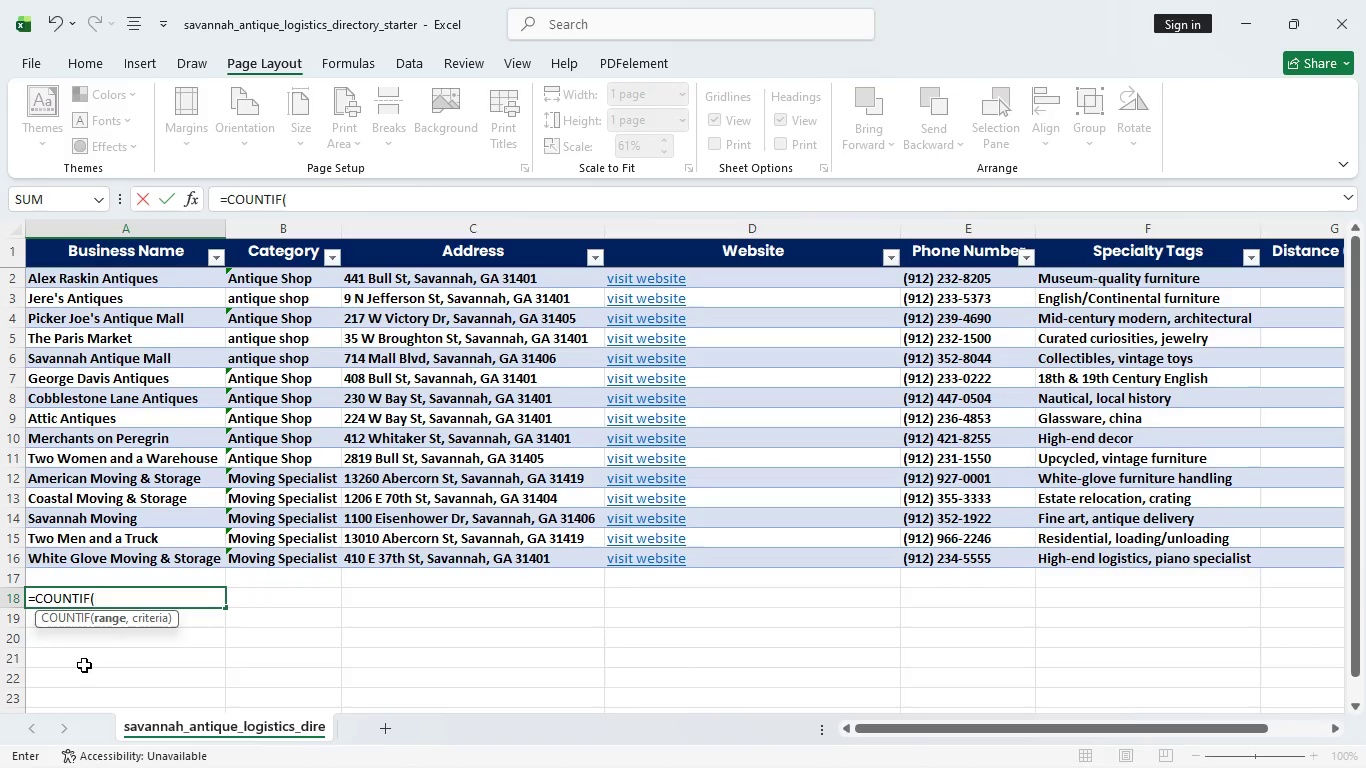 
wait(13.78)
 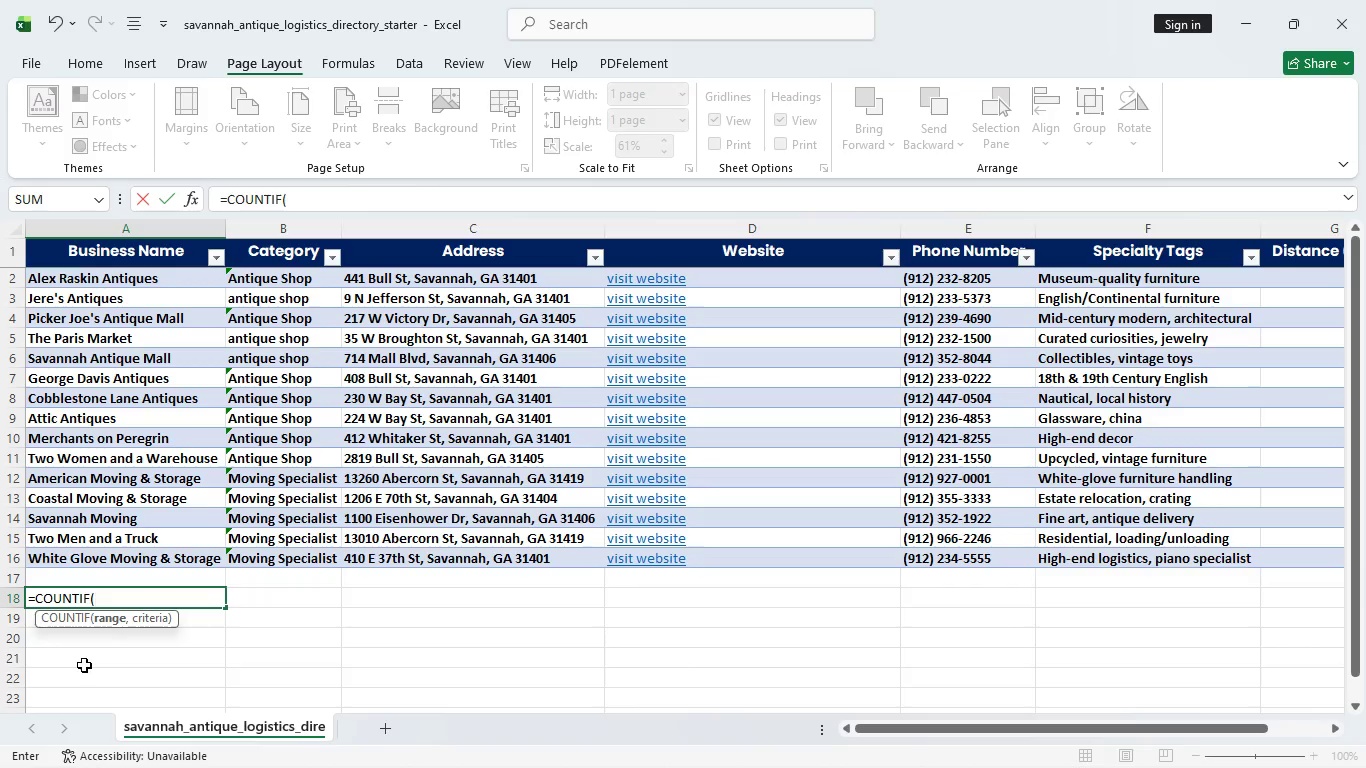 
type(b2)
 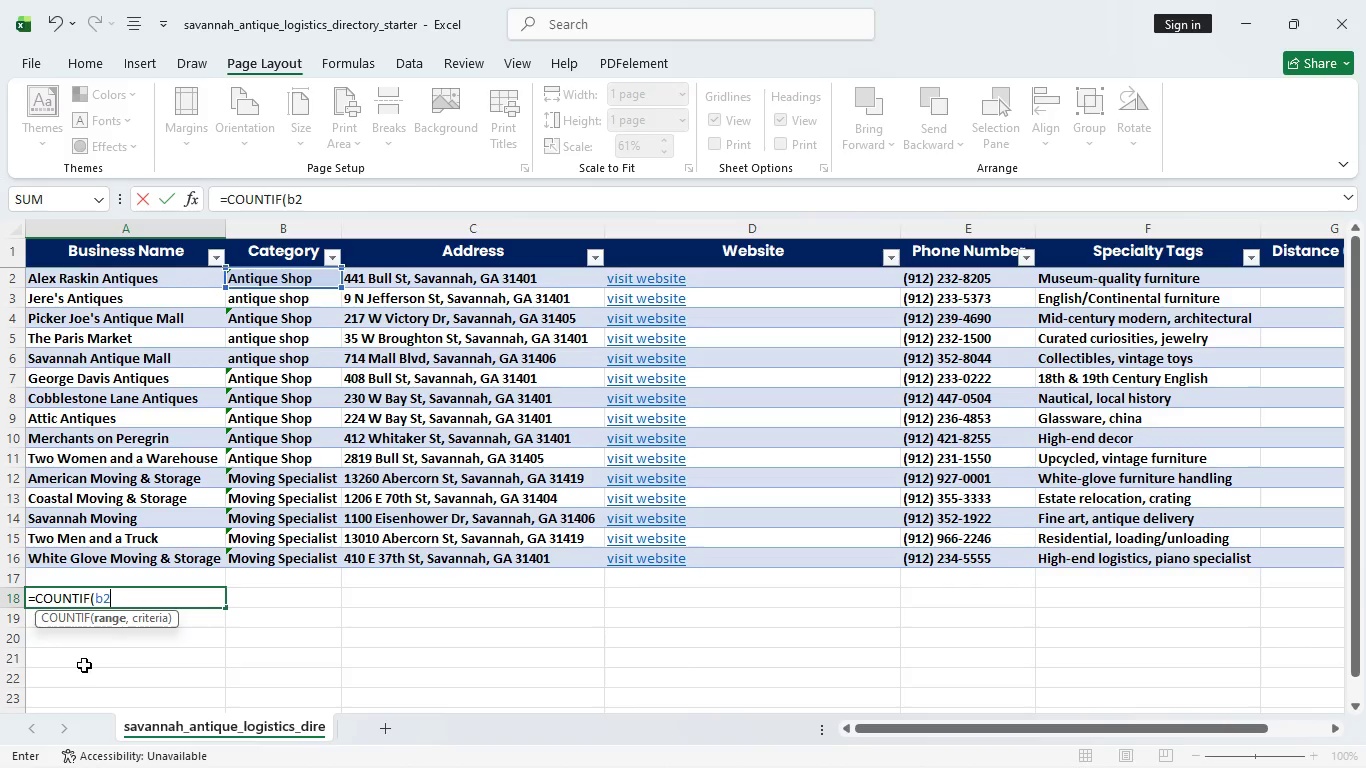 
key(Shift+Quote)
 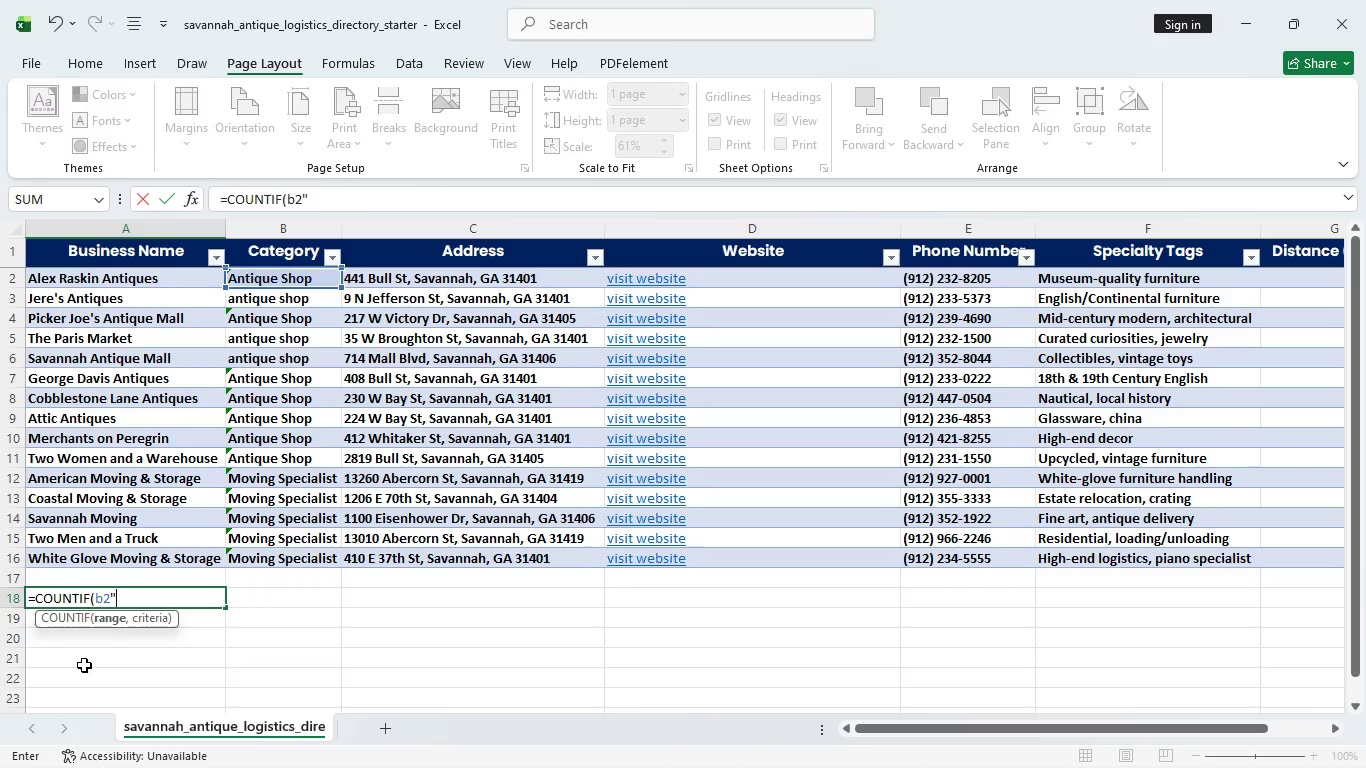 
key(Backspace)
 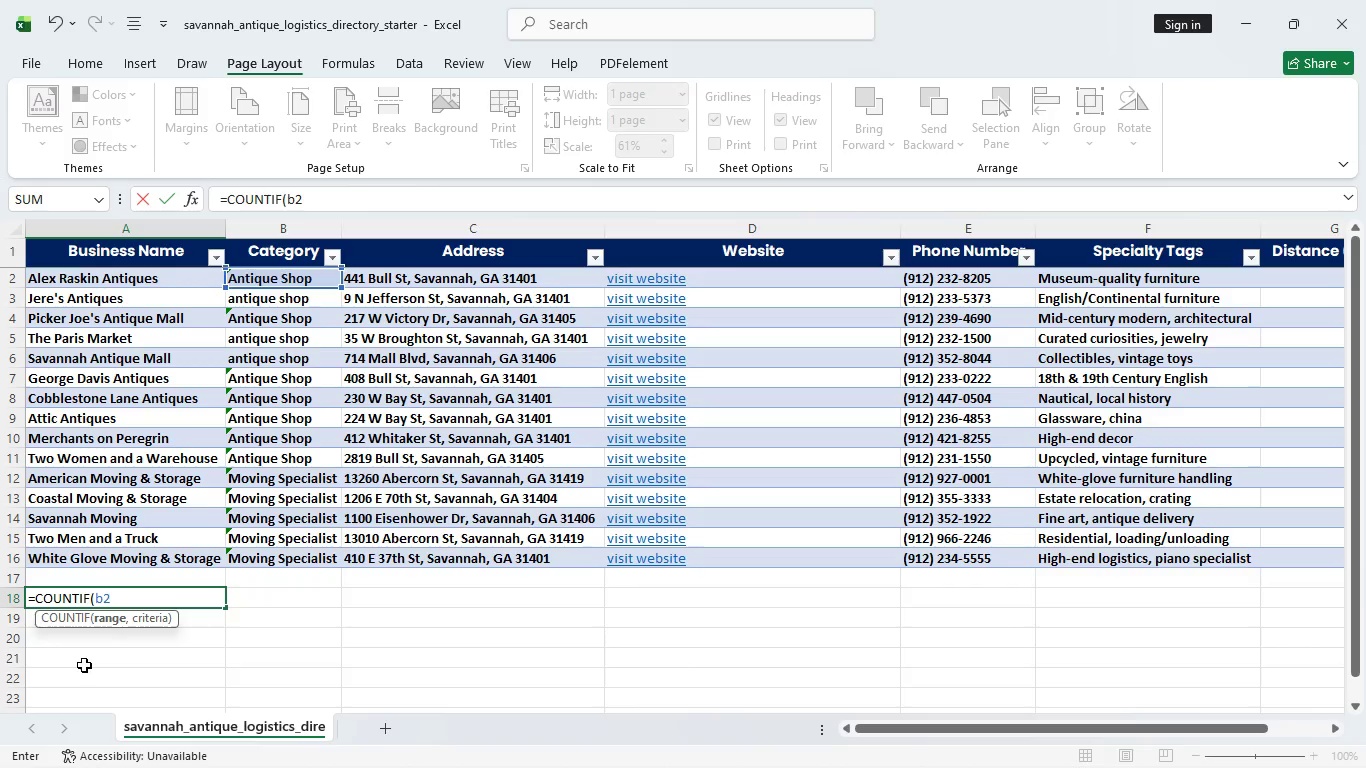 
hold_key(key=ShiftLeft, duration=0.58)
 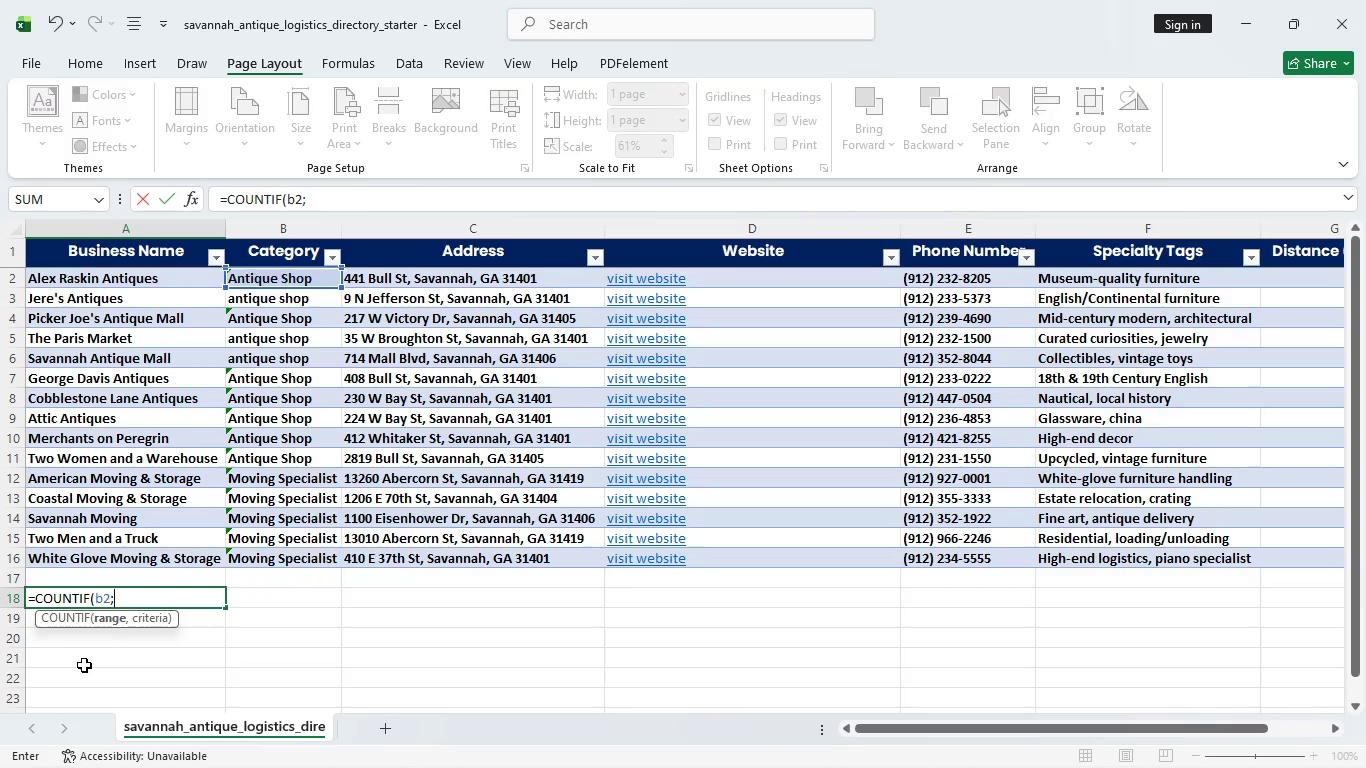 
hold_key(key=ShiftLeft, duration=4.06)
 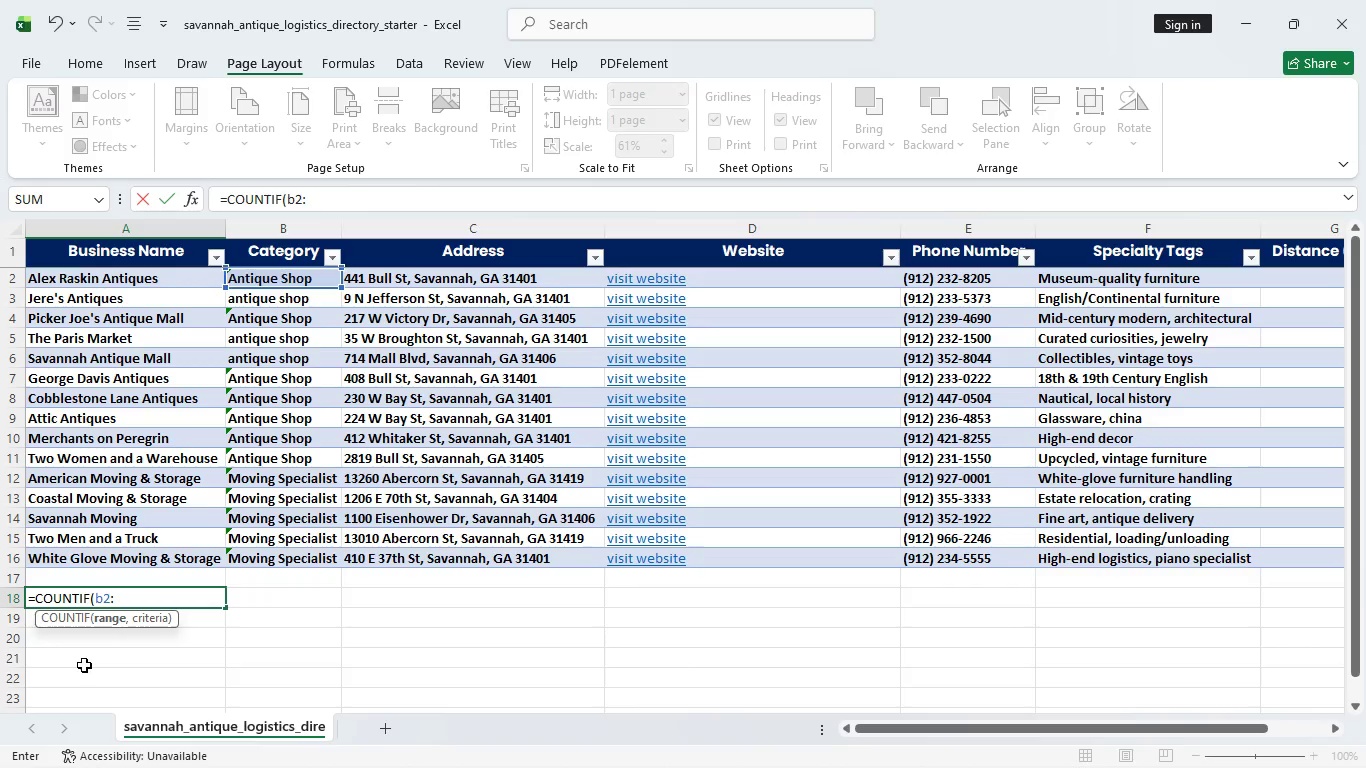 
key(Semicolon)
 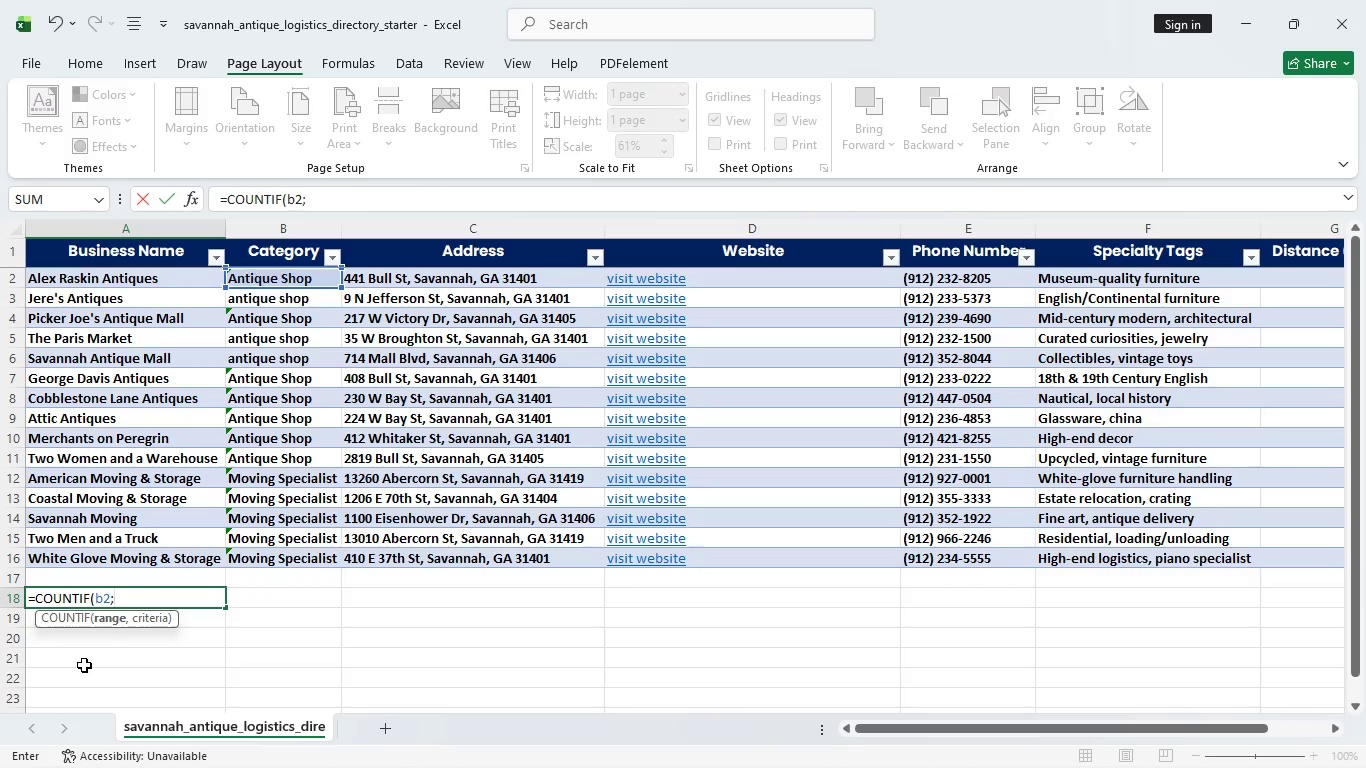 
key(Backspace)
 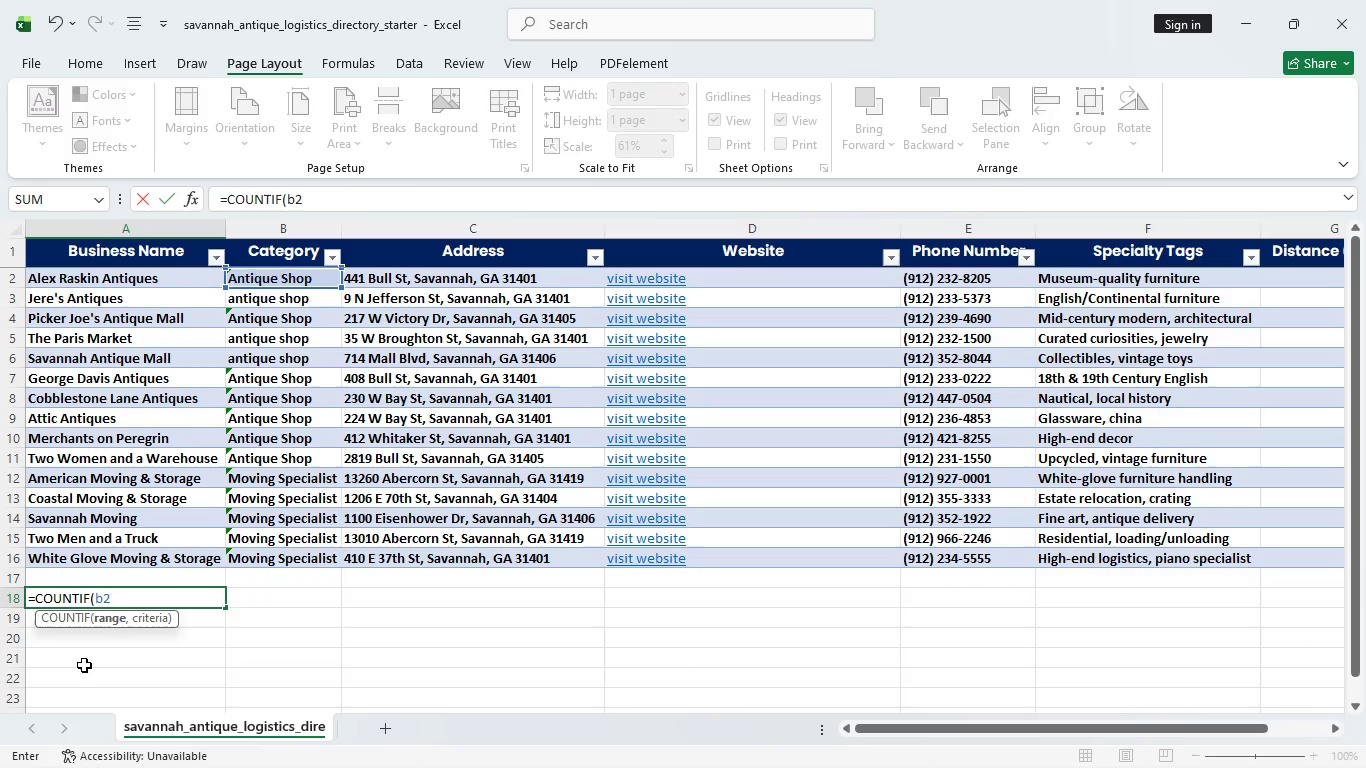 
key(Semicolon)
 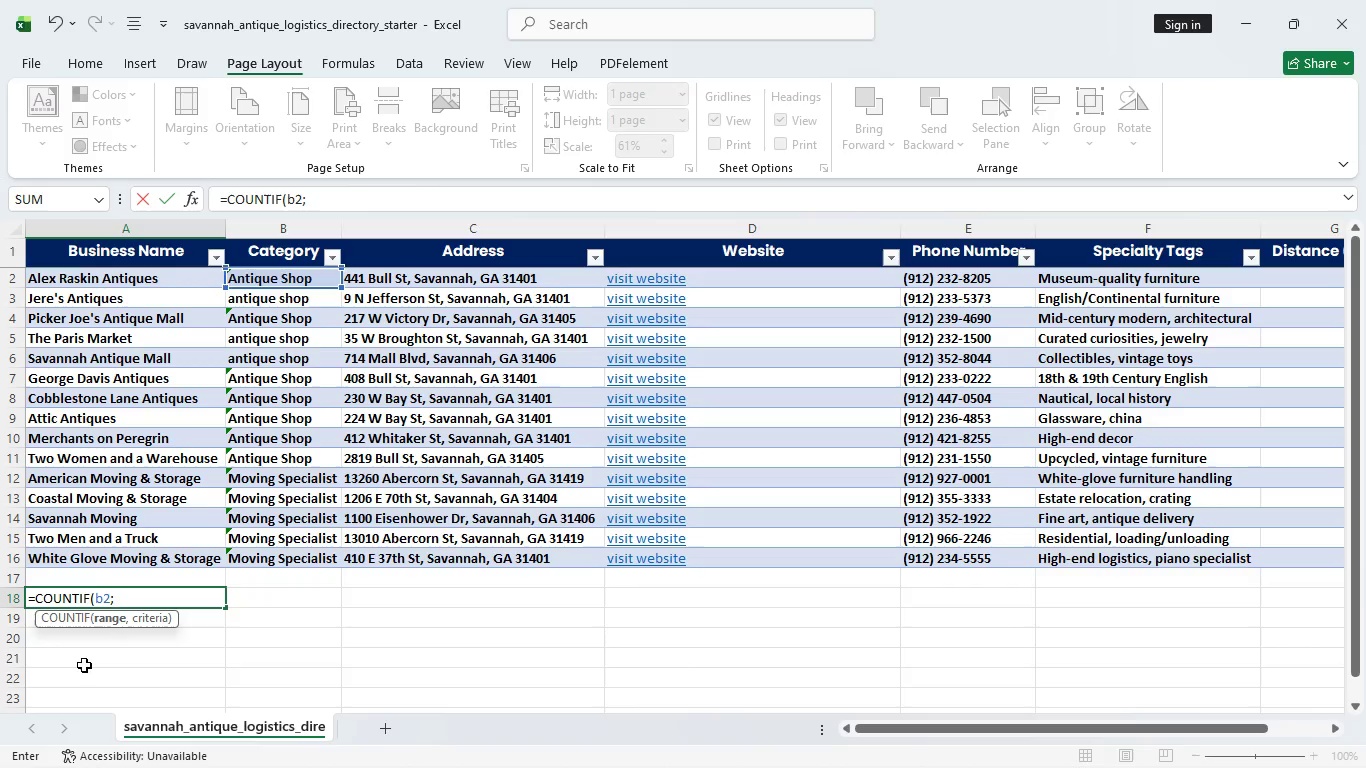 
key(Backspace)
 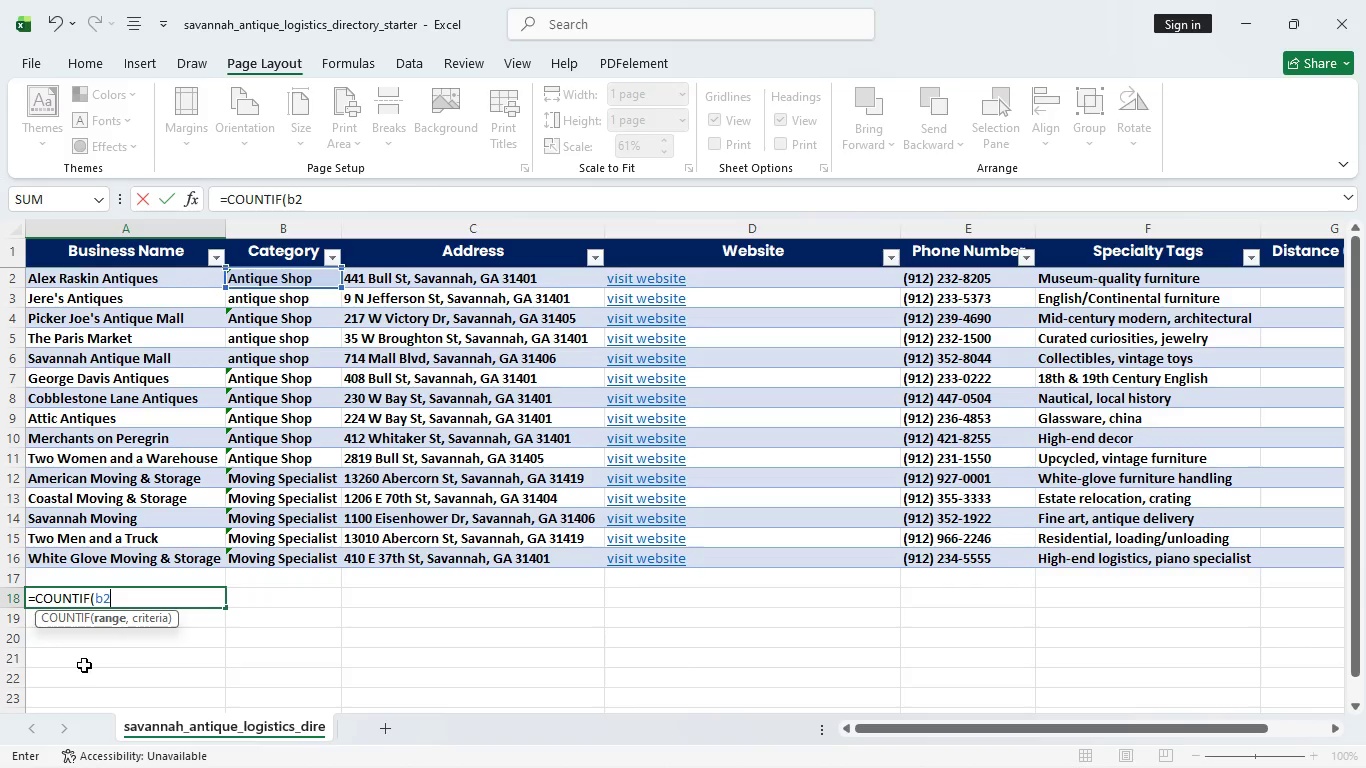 
key(Shift+Semicolon)
 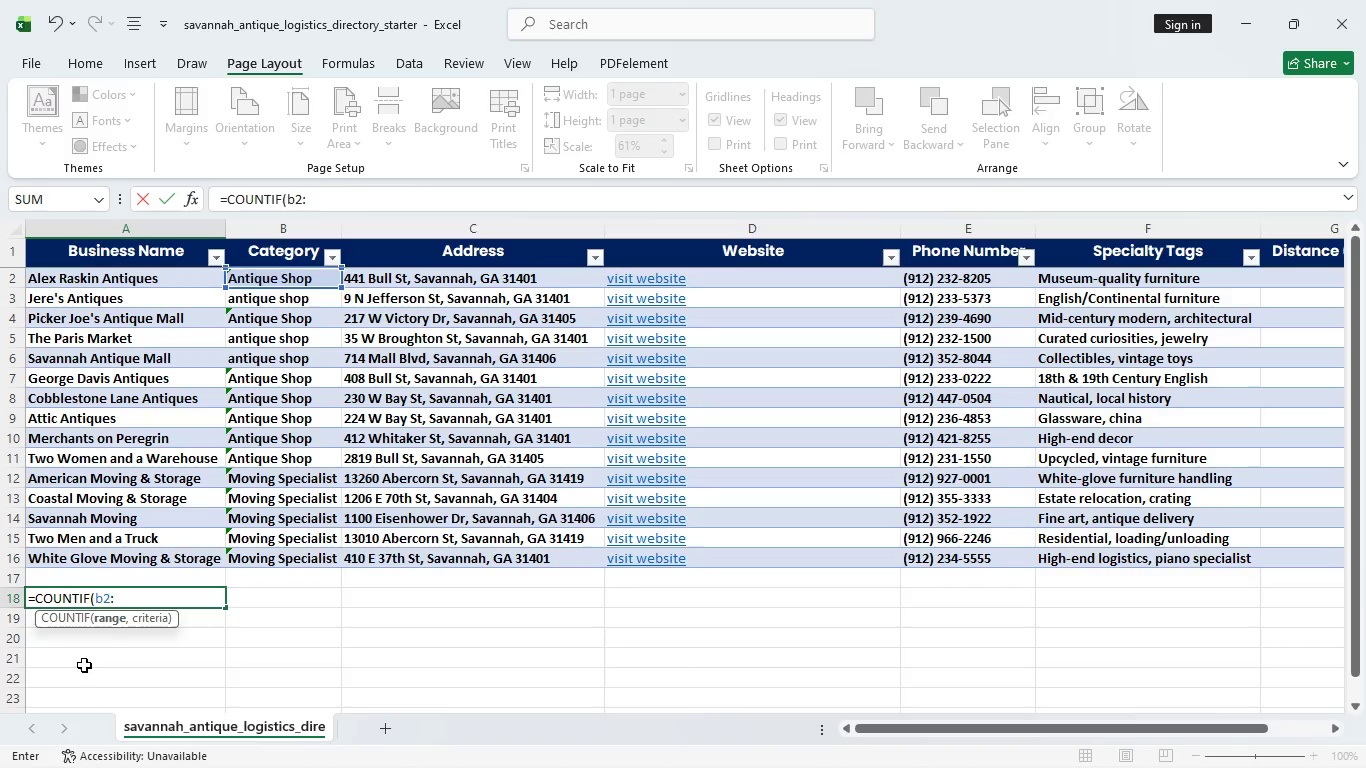 
type(b16)
 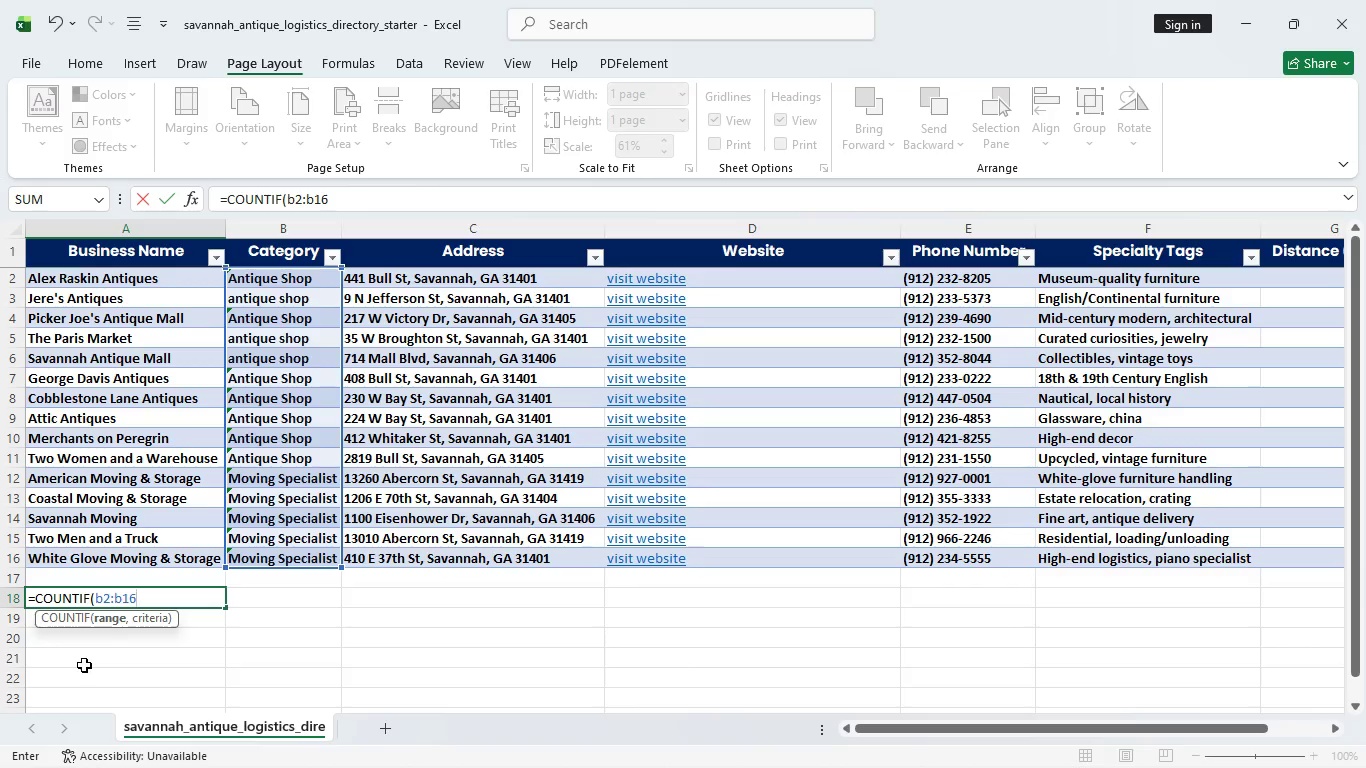 
wait(18.98)
 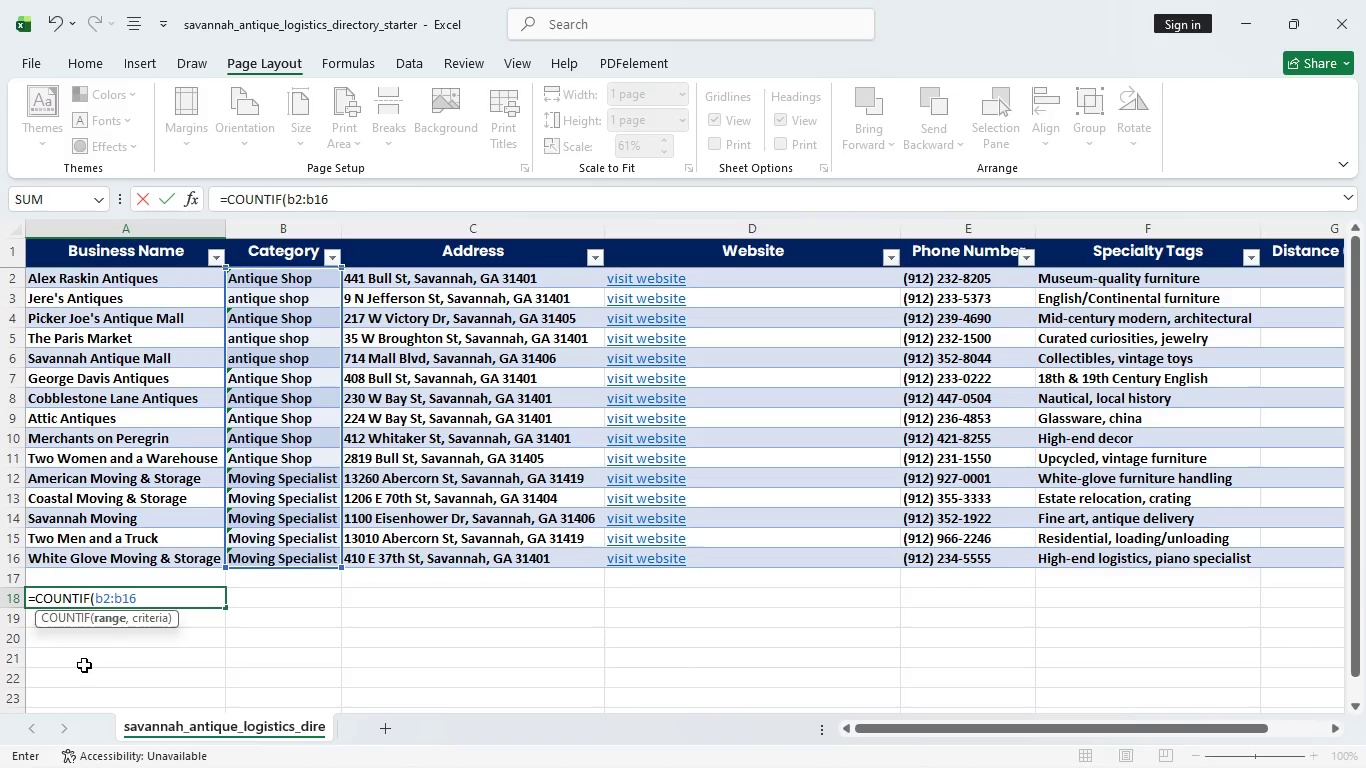 
key(Control+A)
 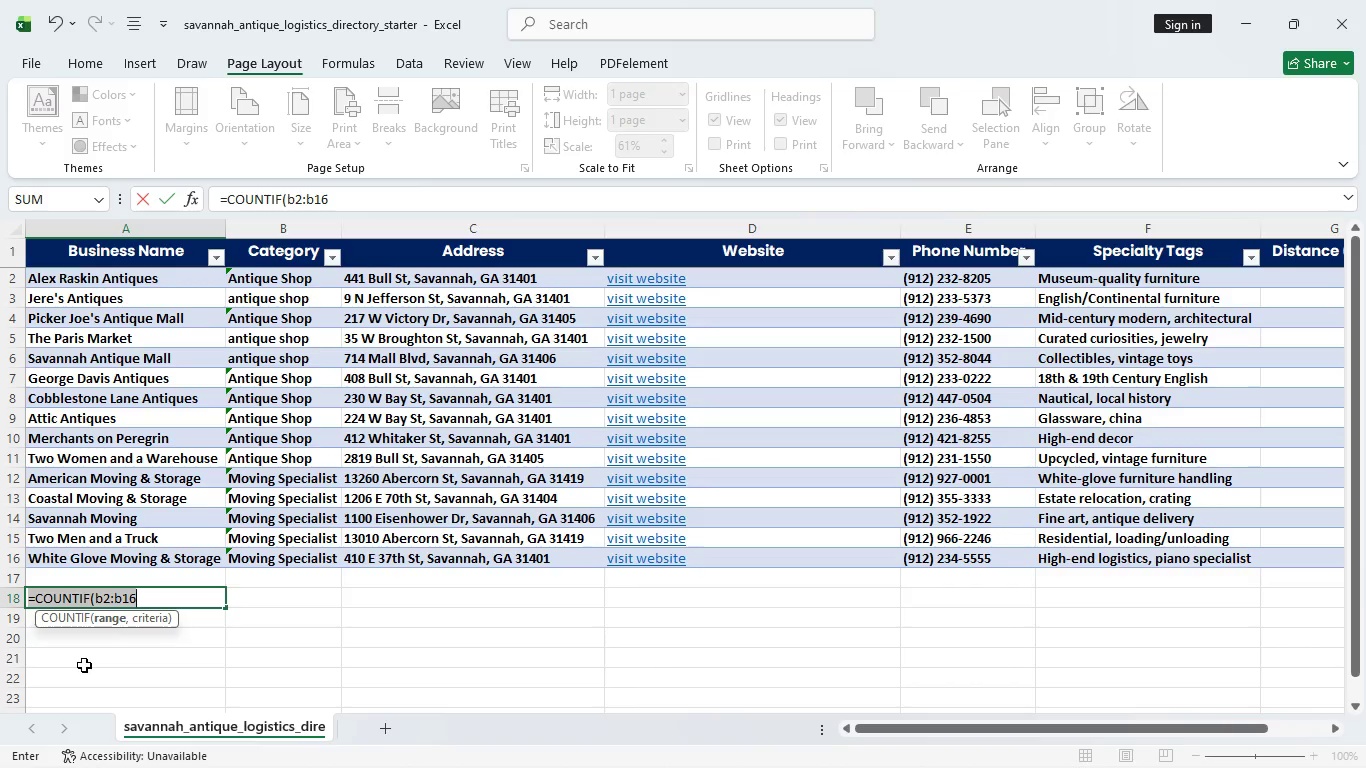 
wait(9.69)
 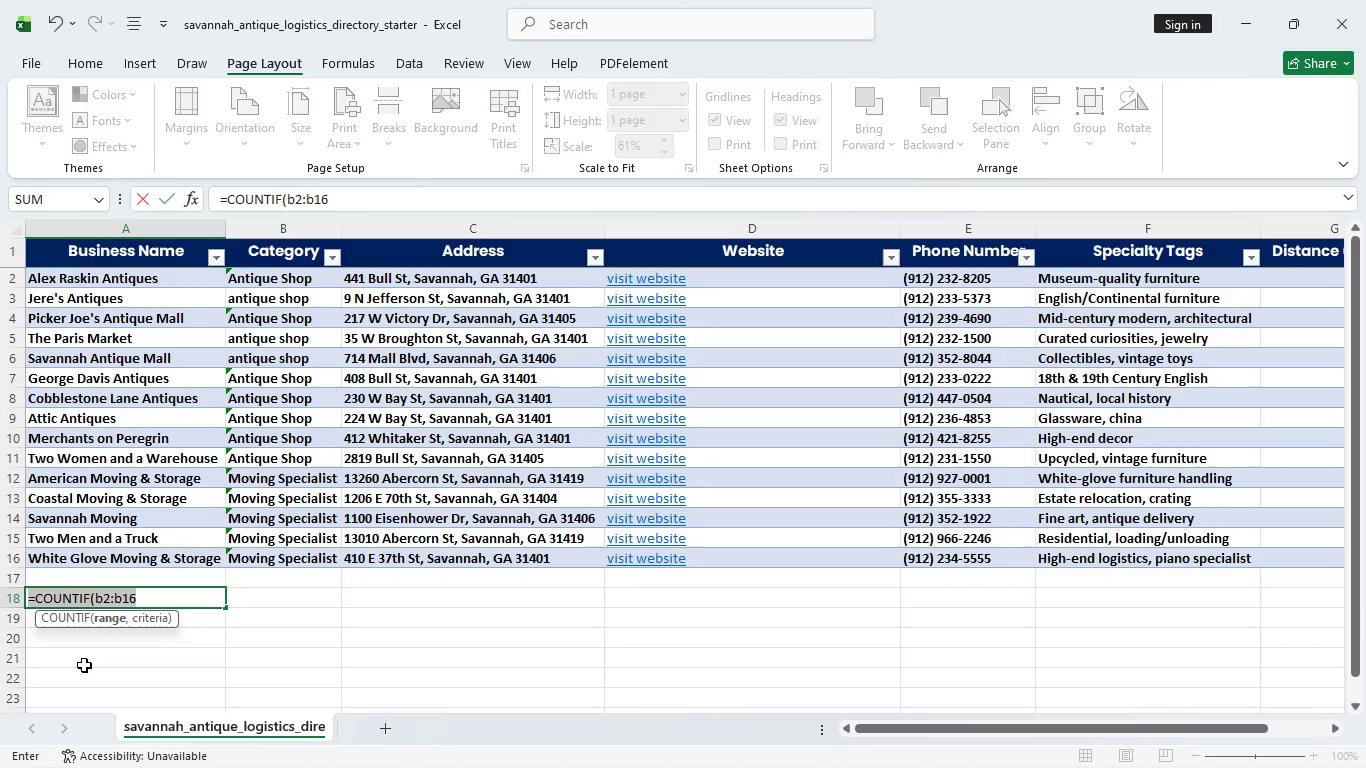 
key(Control+C)
 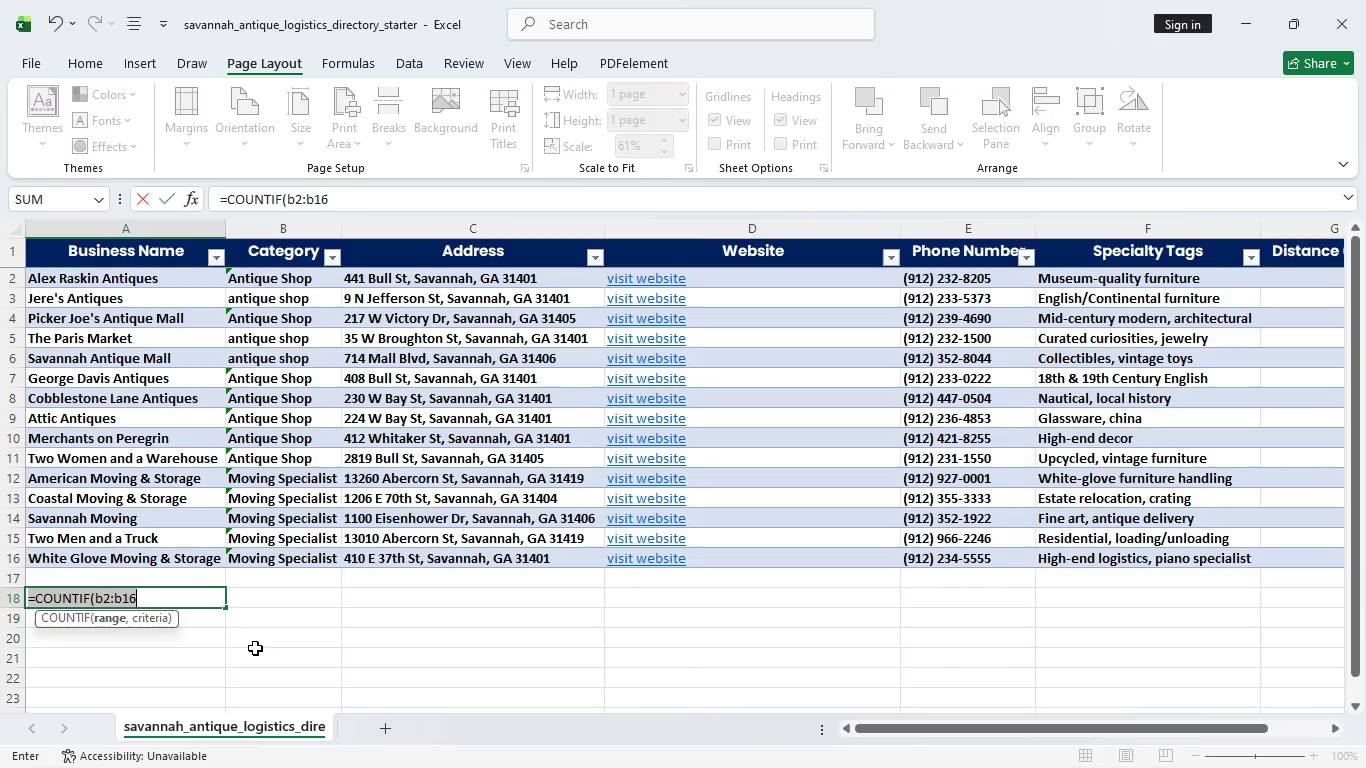 
key(Escape)
 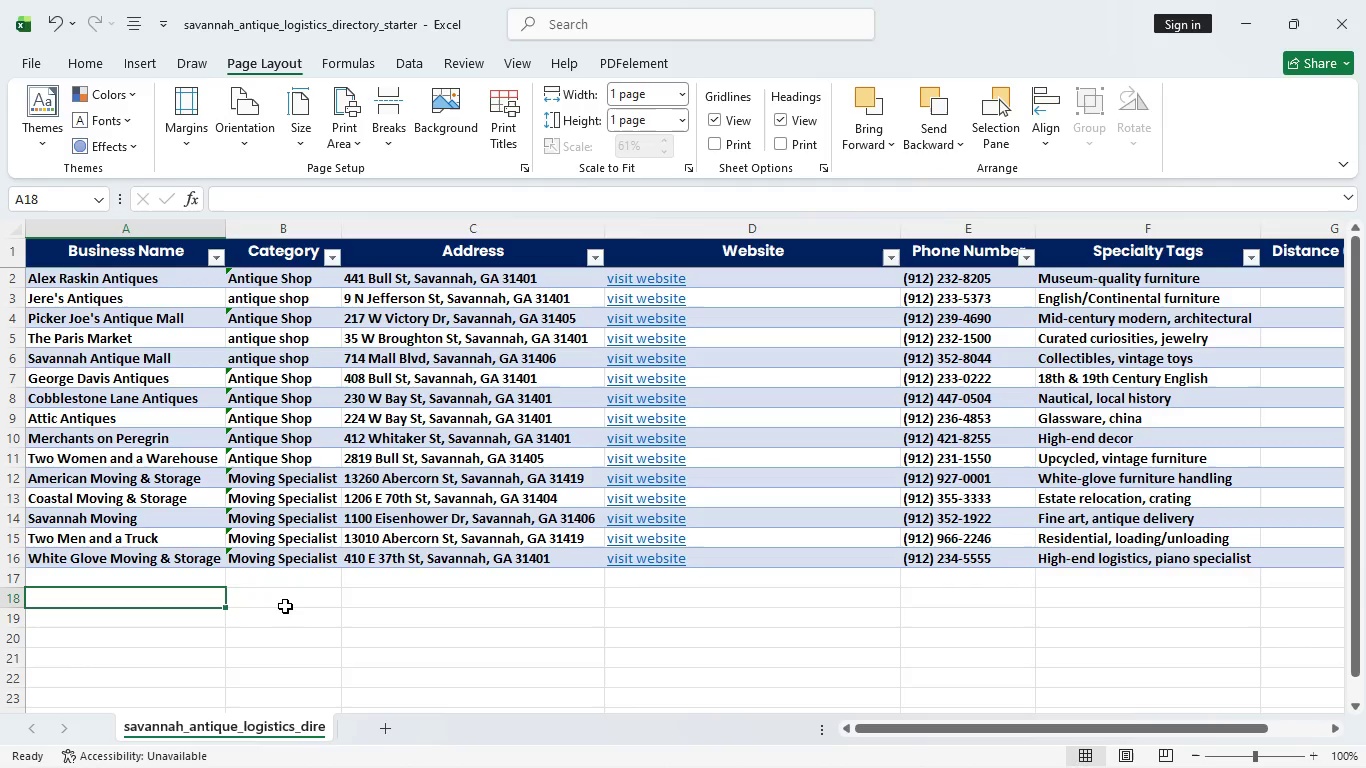 
left_click([285, 606])
 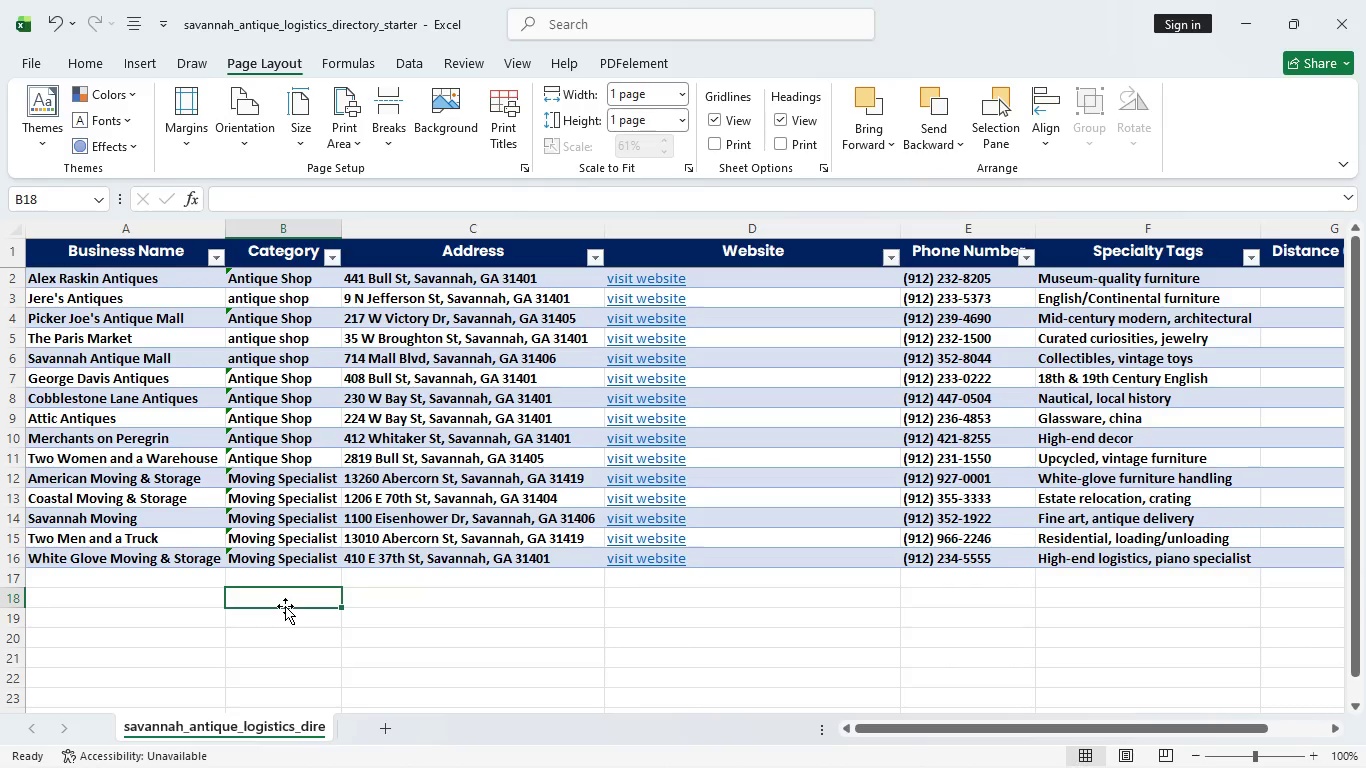 
wait(5.22)
 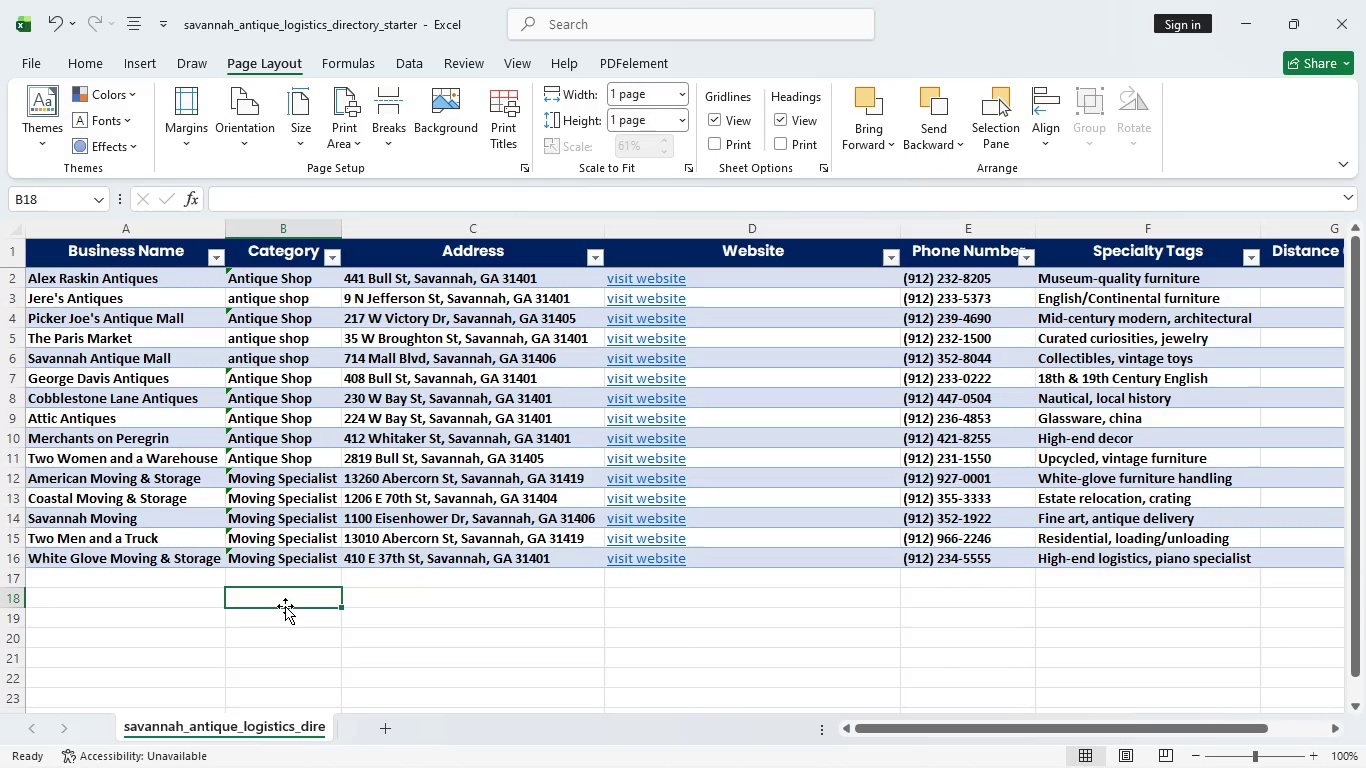 
key(Control+V)
 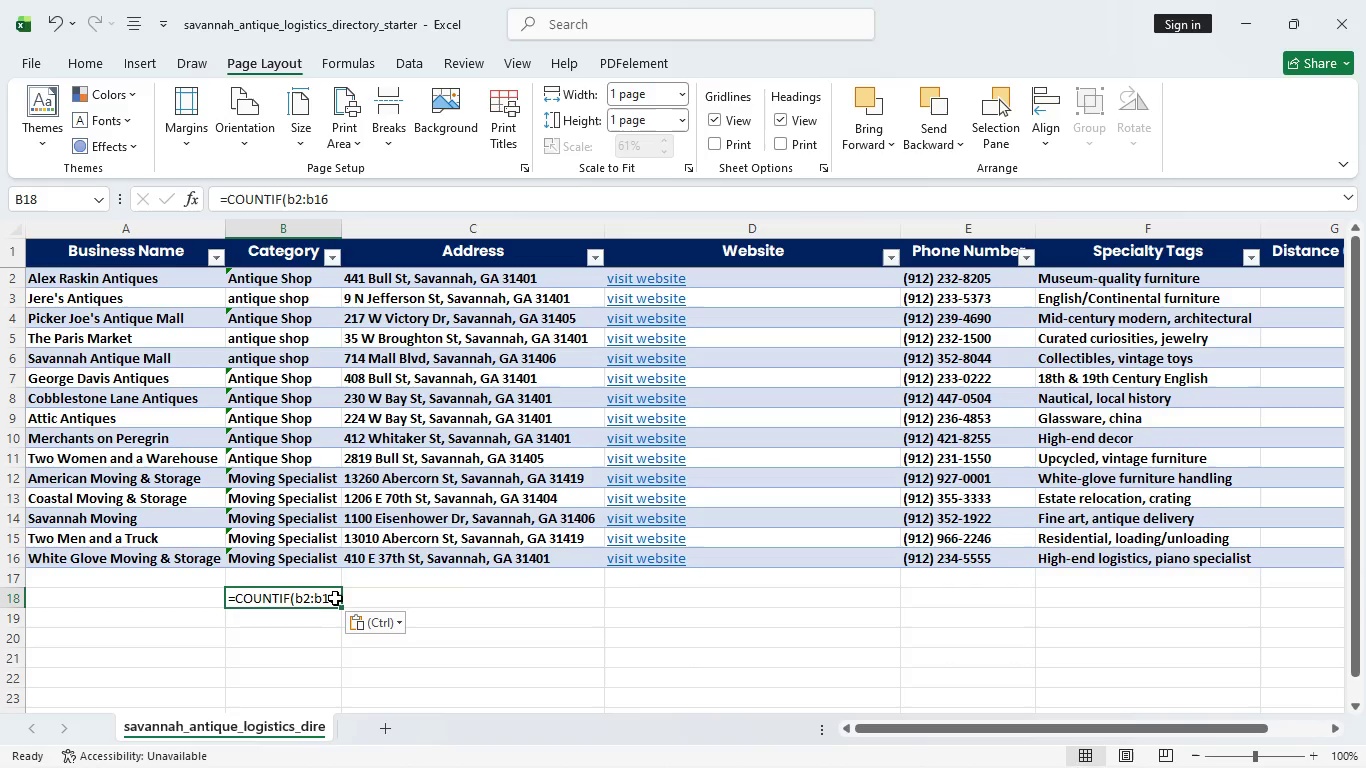 
double_click([335, 601])
 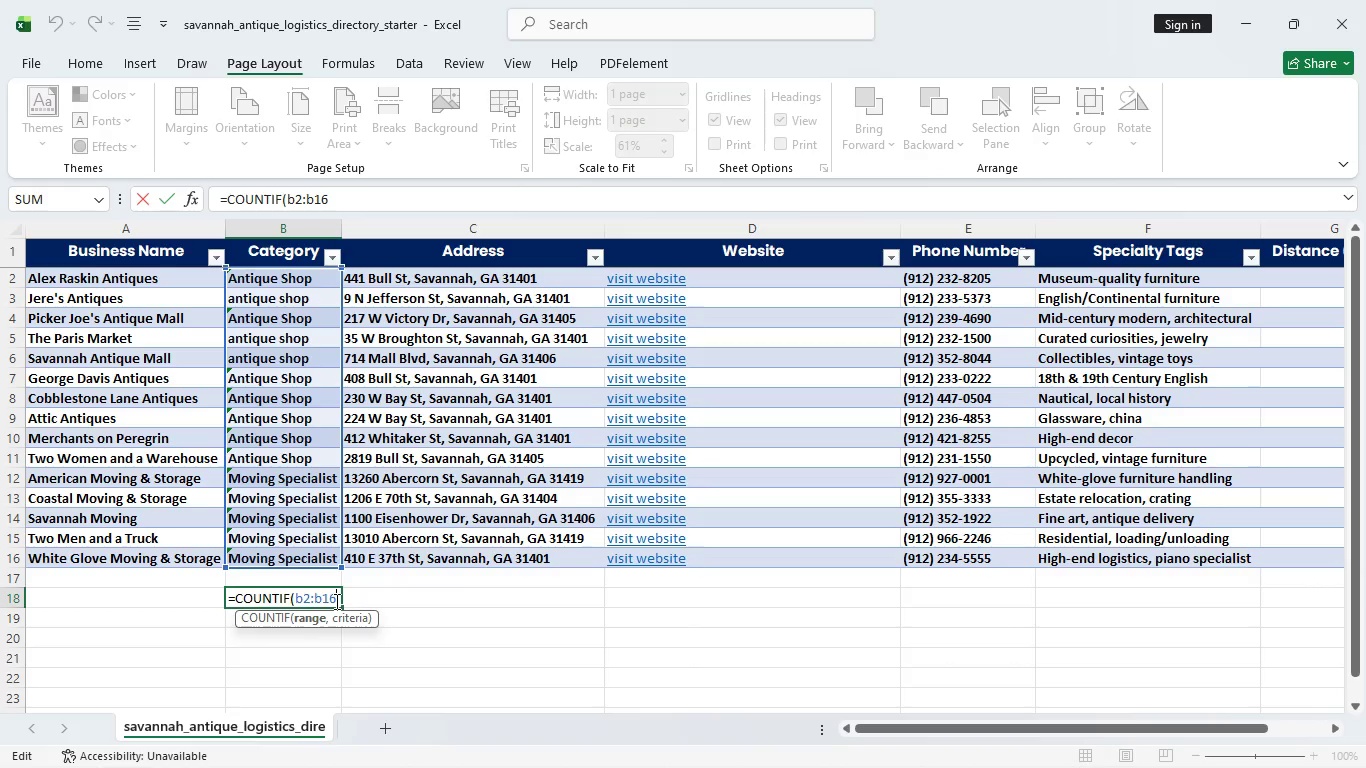 
wait(5.91)
 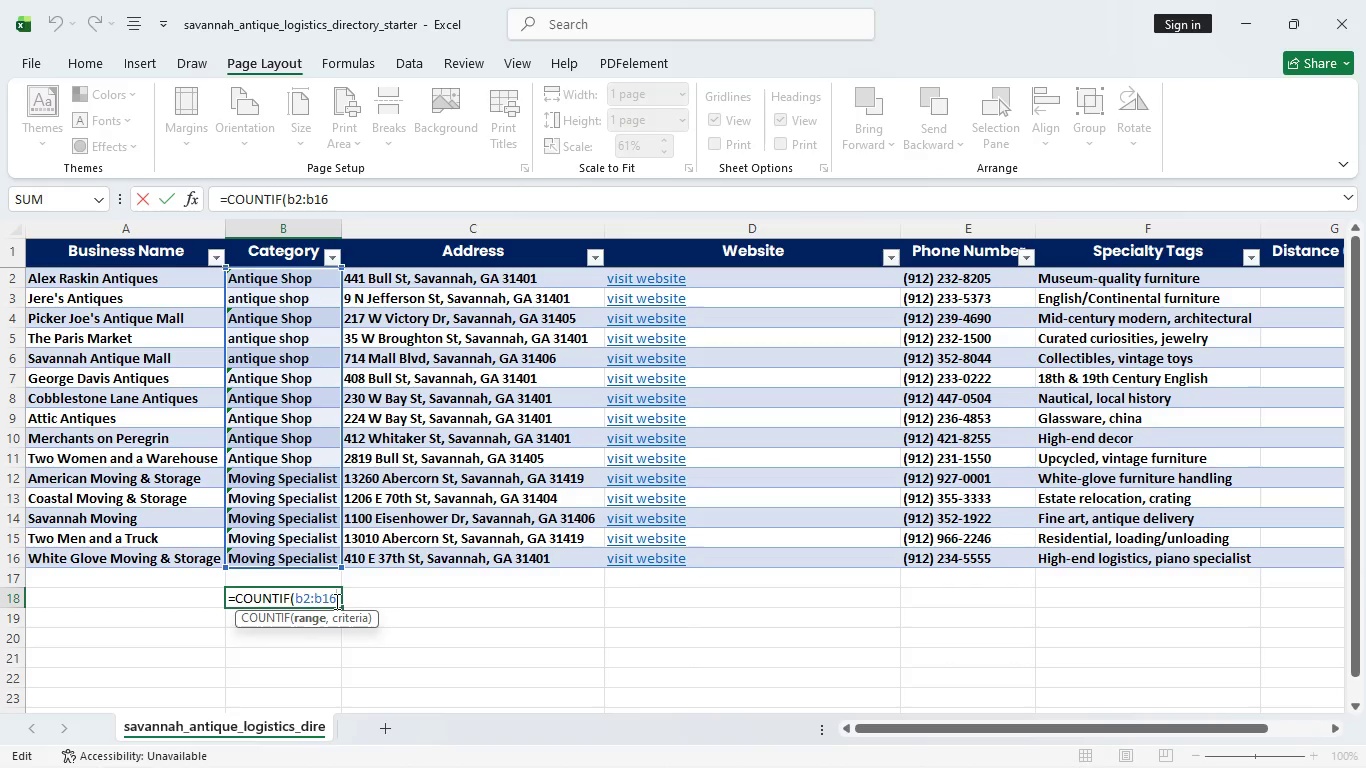 
key(Comma)
 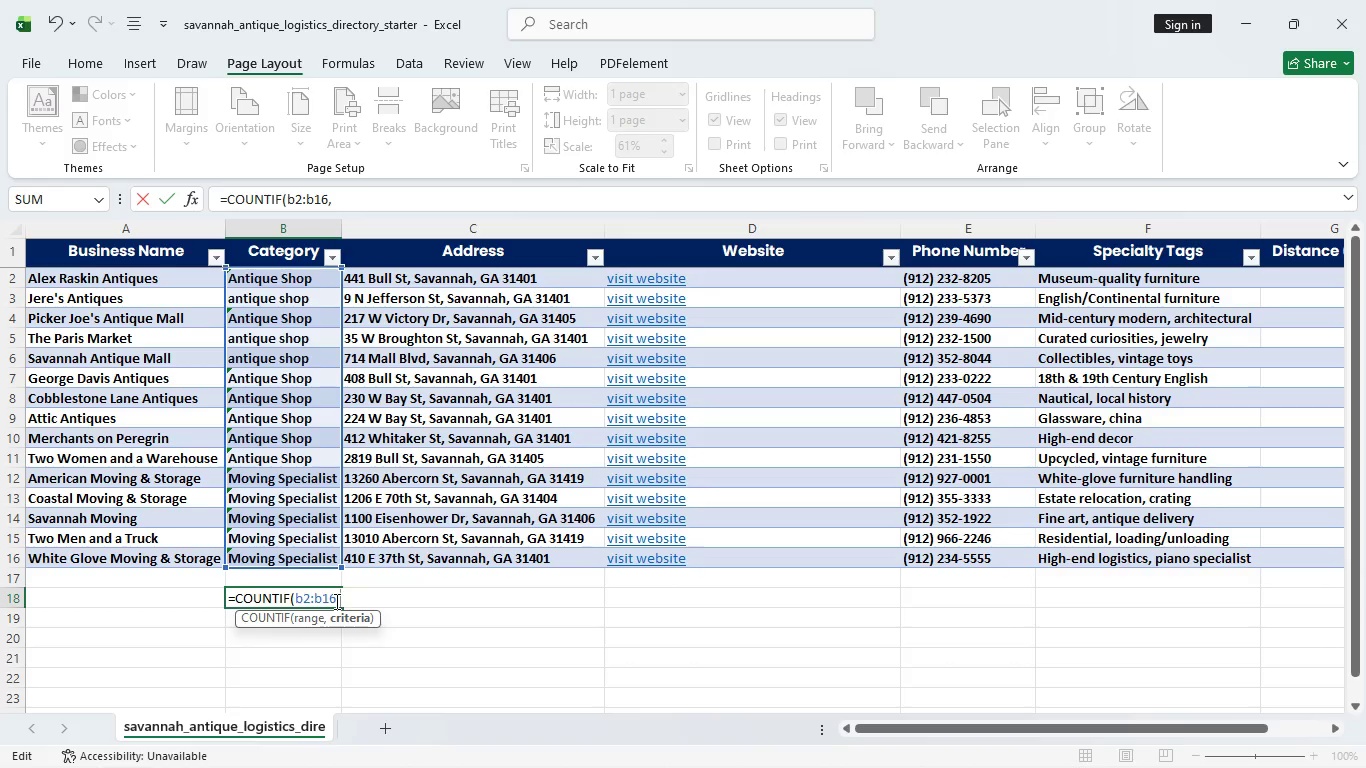 
key(Shift+Quote)
 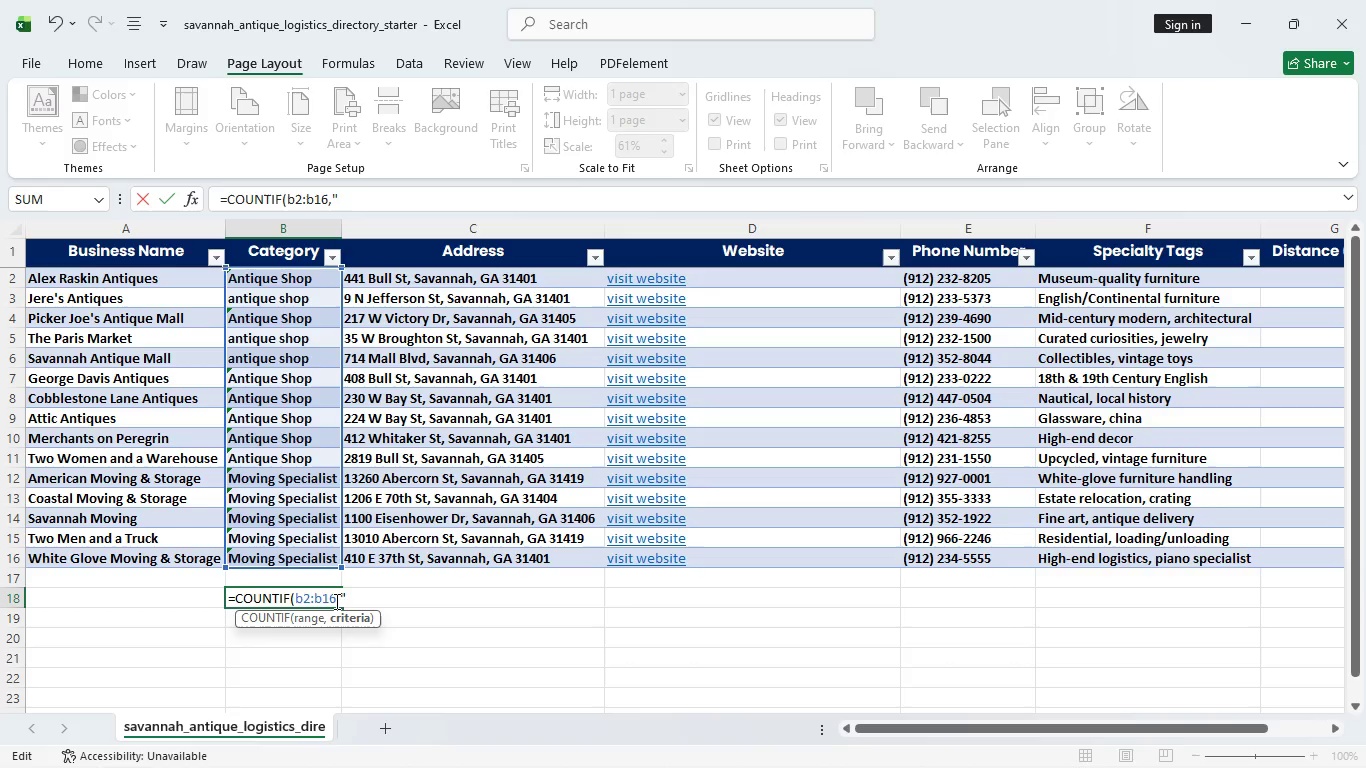 
type(antique)
 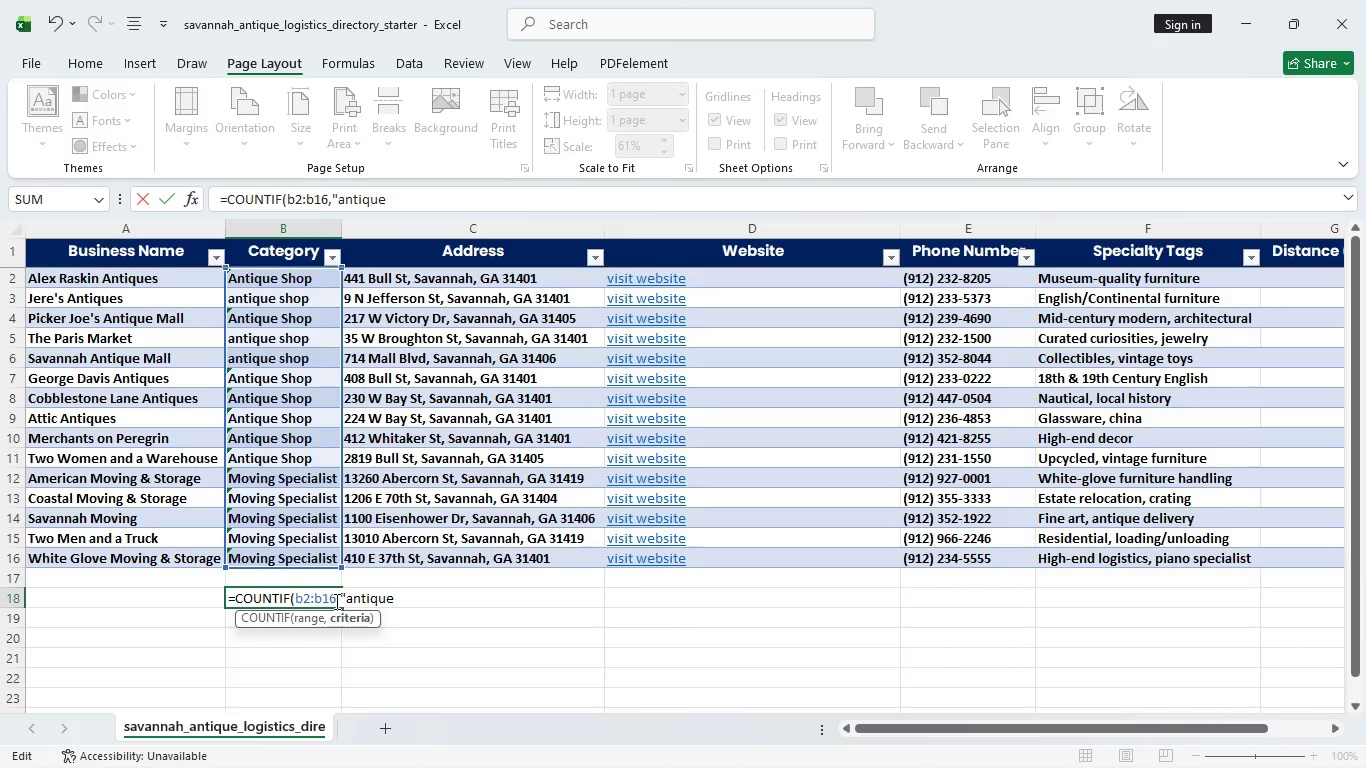 
type( shop)
 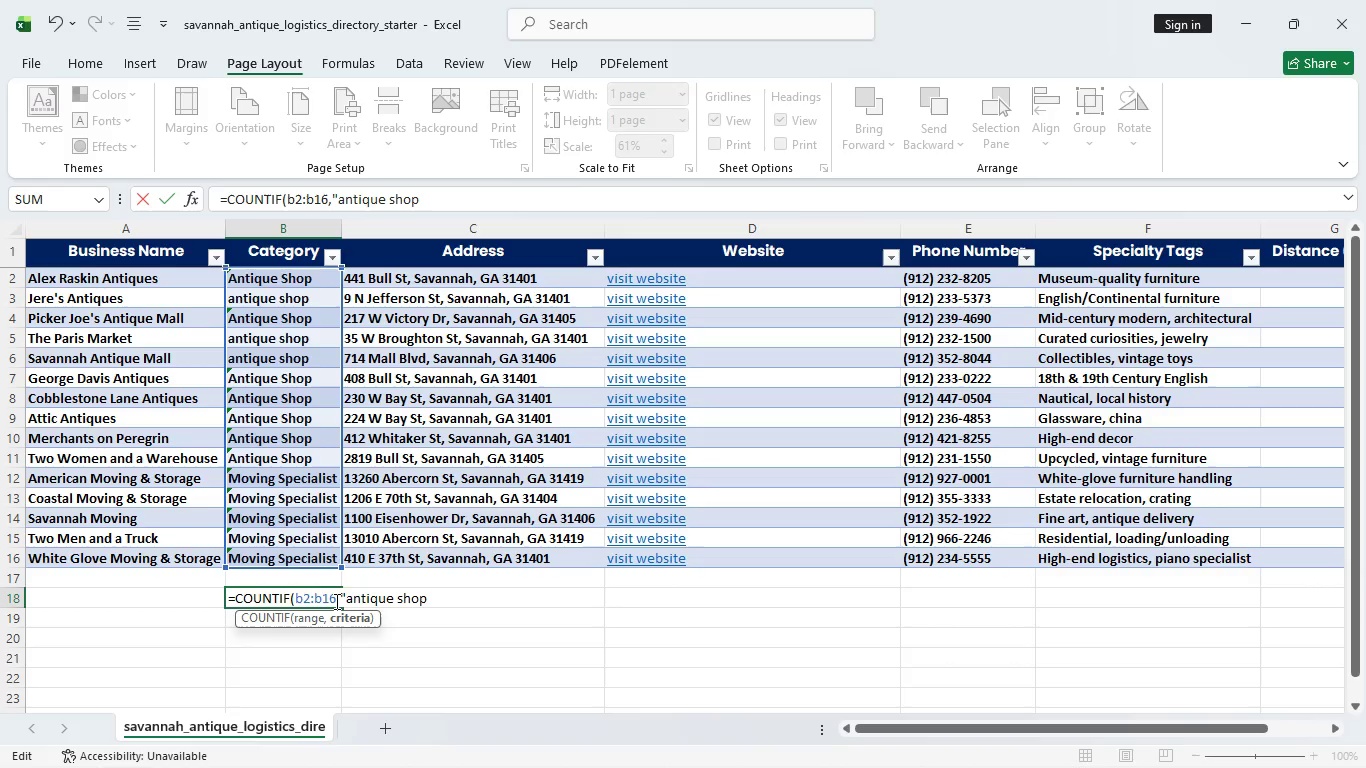 
key(Shift+Quote)
 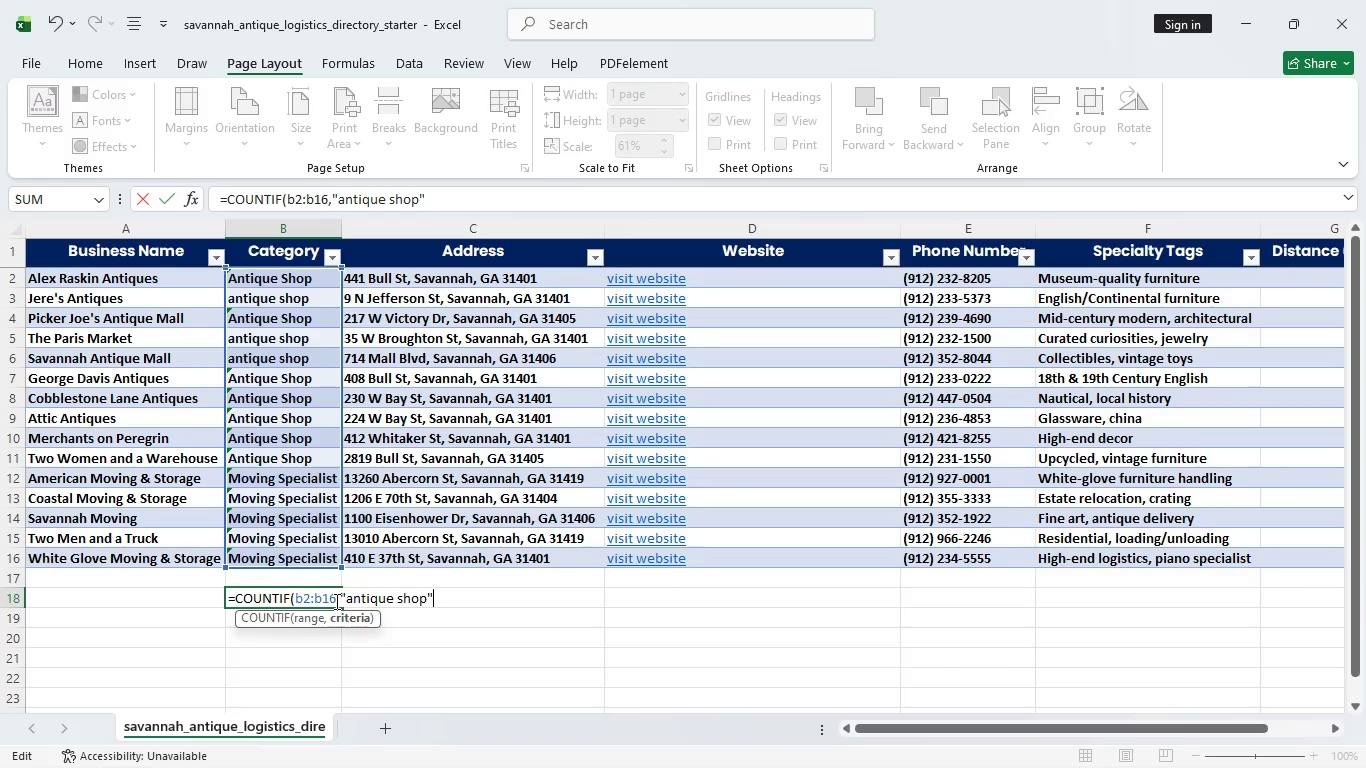 
key(Shift+0)
 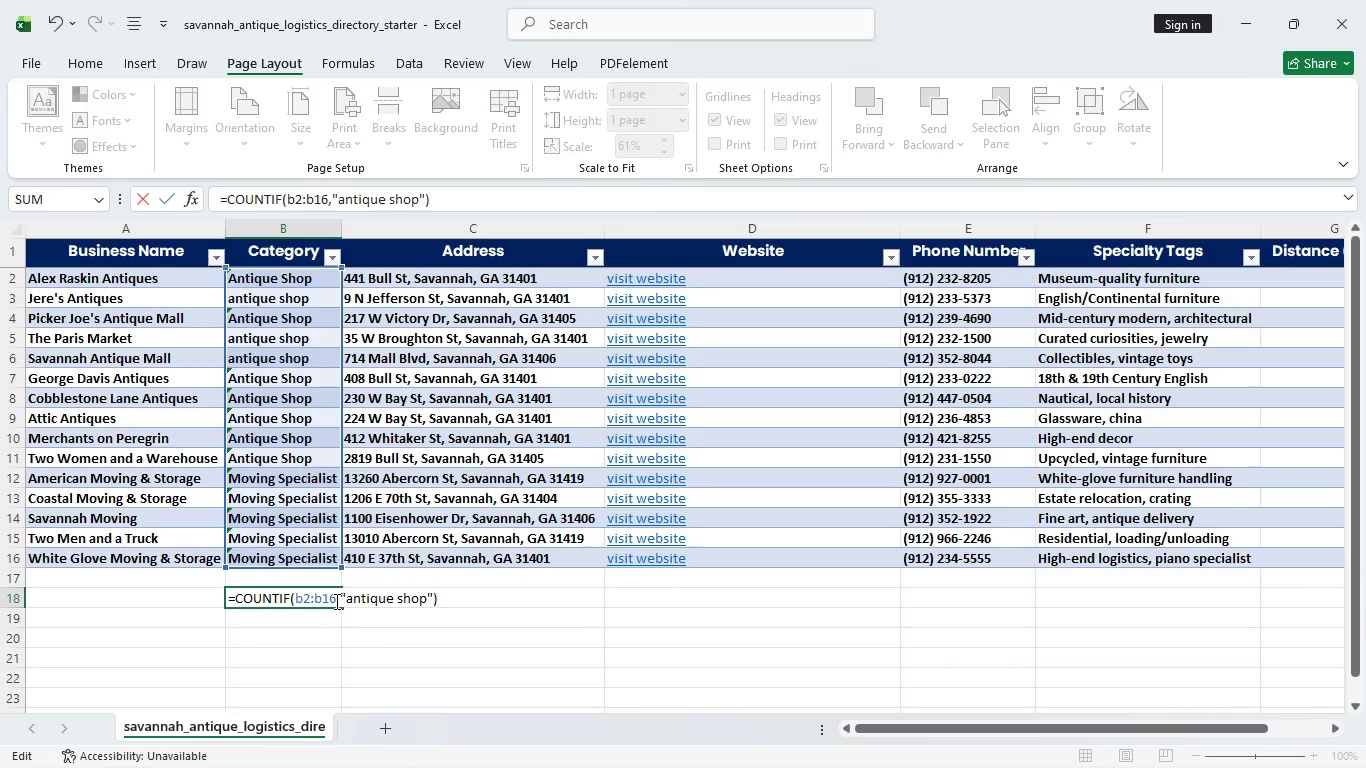 
wait(8.34)
 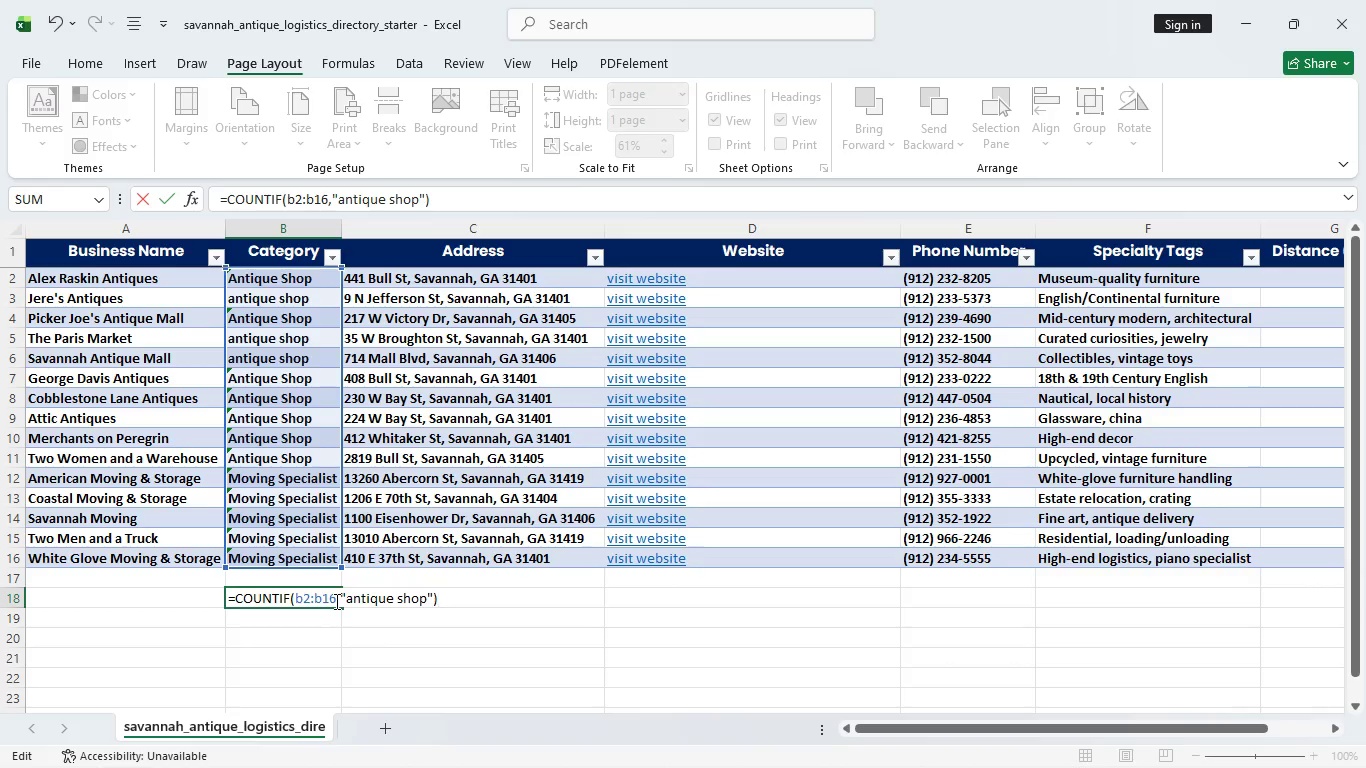 
key(Enter)
 